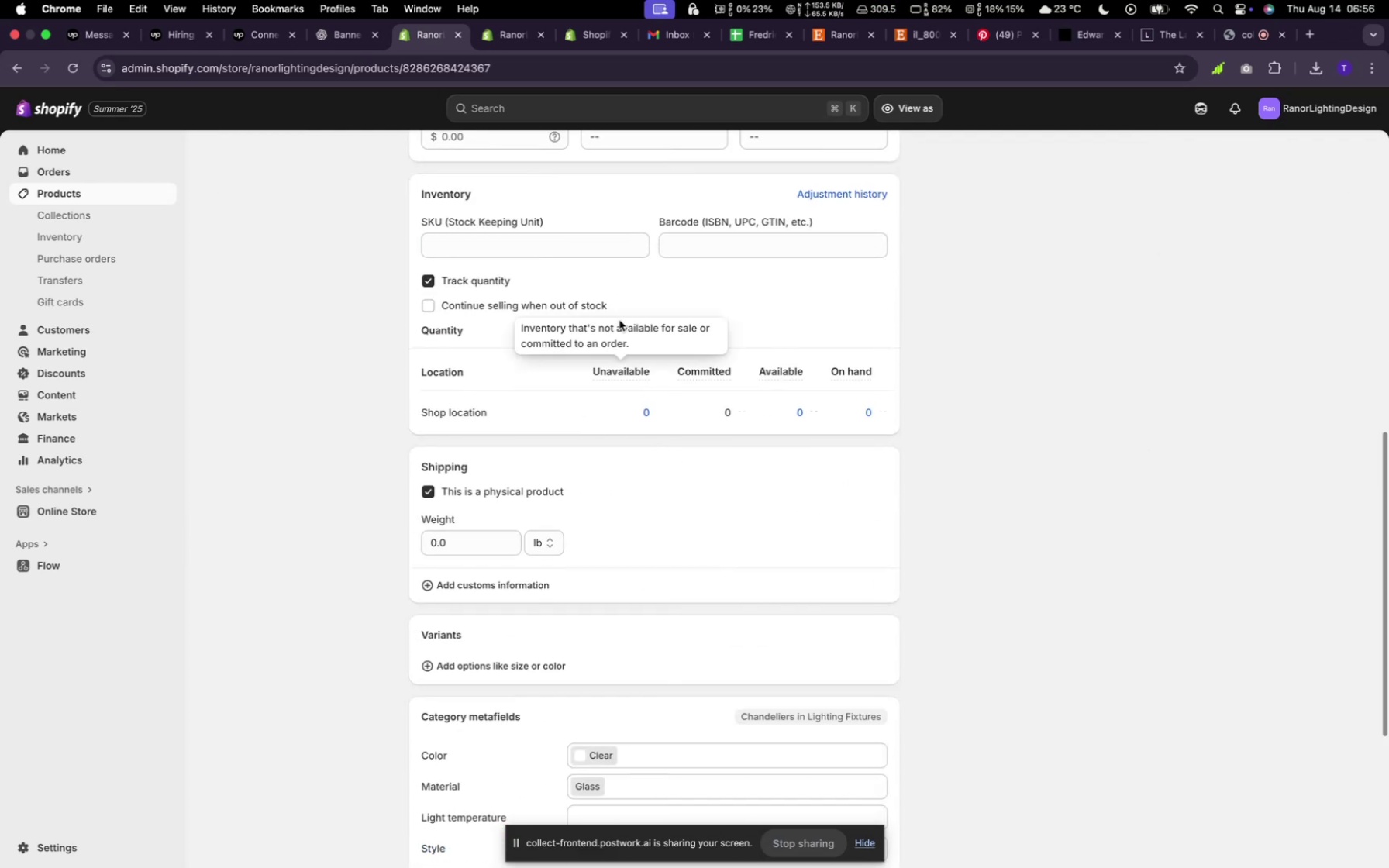 
left_click([594, 239])
 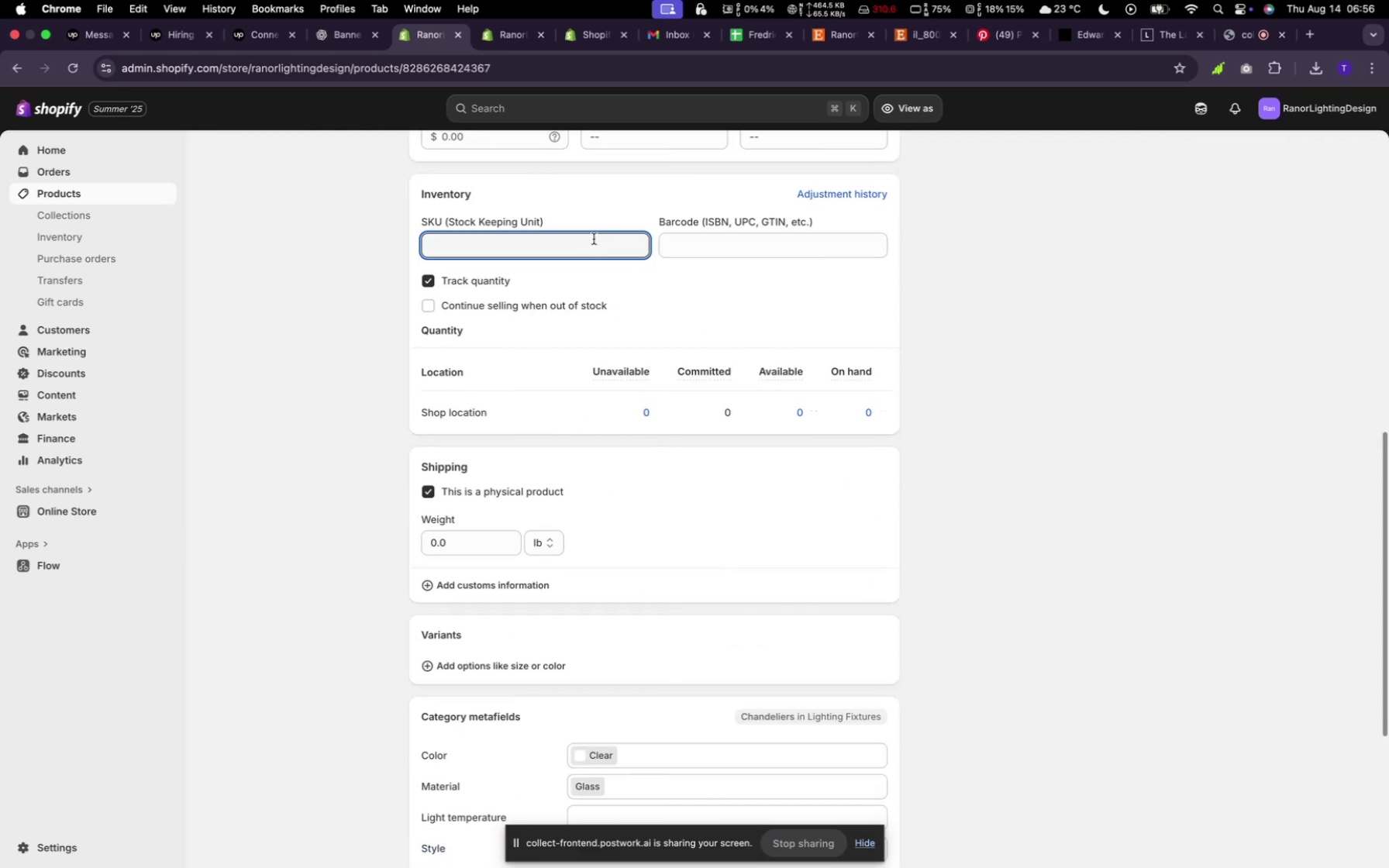 
key(2)
 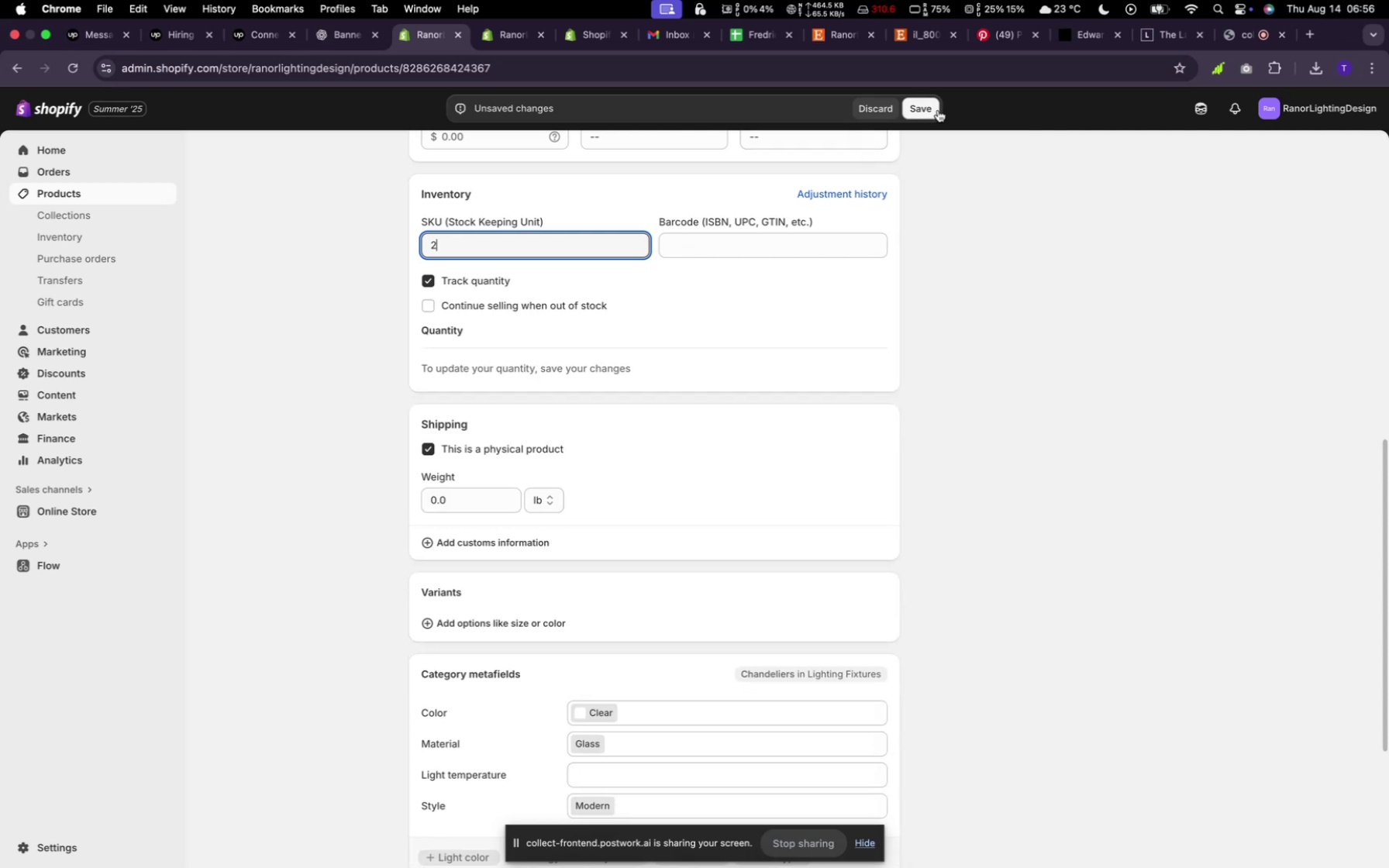 
left_click([936, 110])
 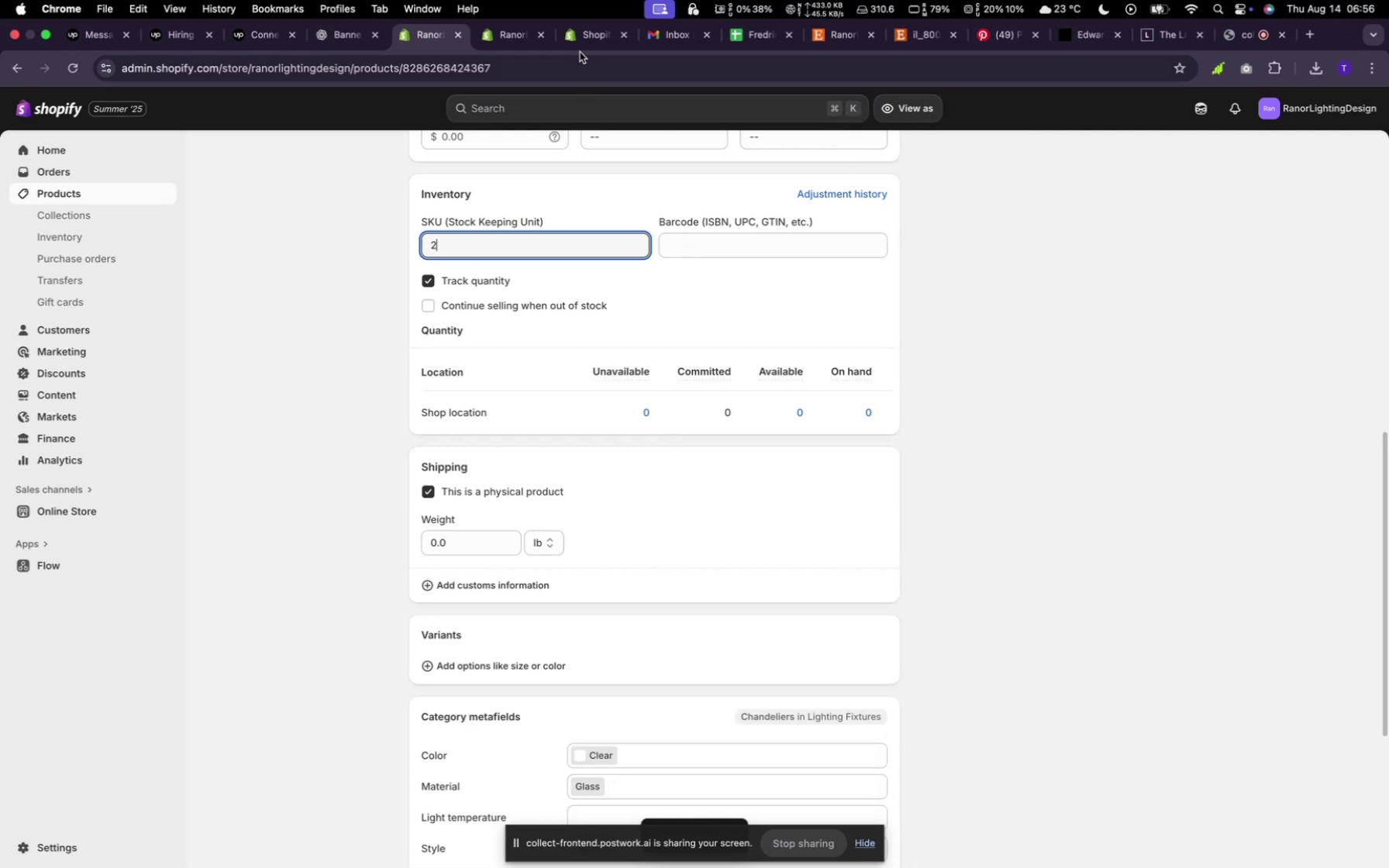 
wait(6.14)
 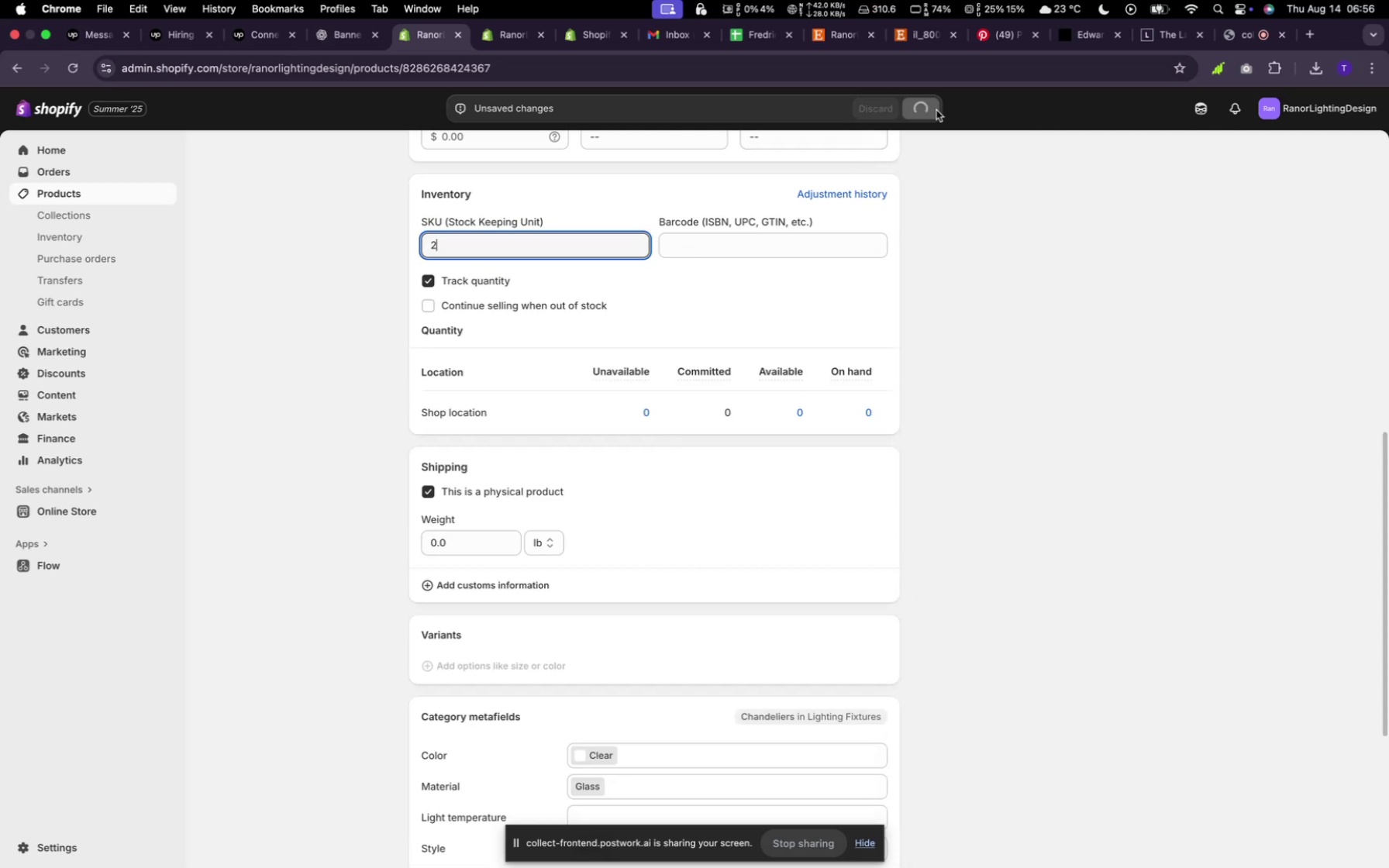 
left_click([494, 33])
 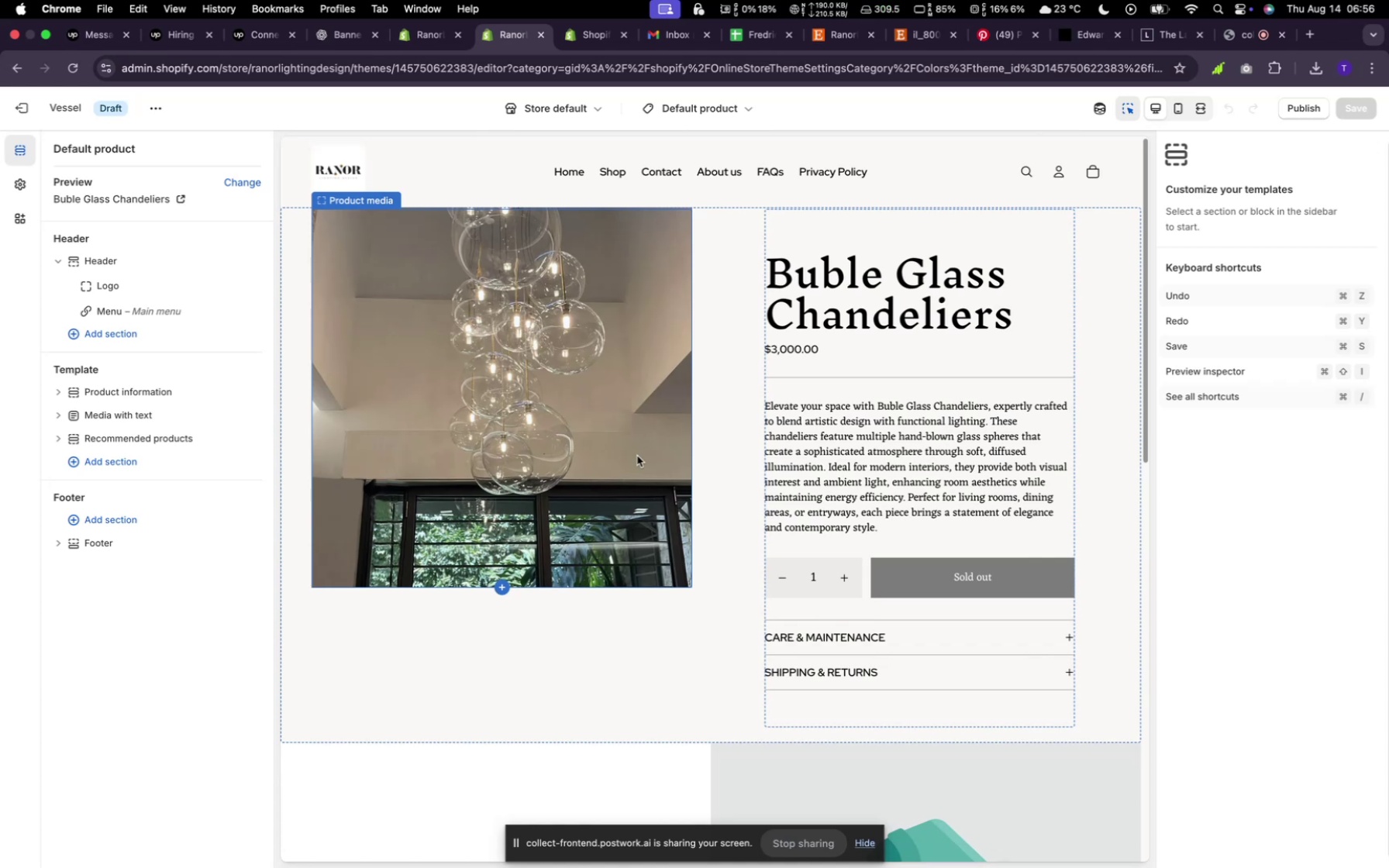 
wait(5.52)
 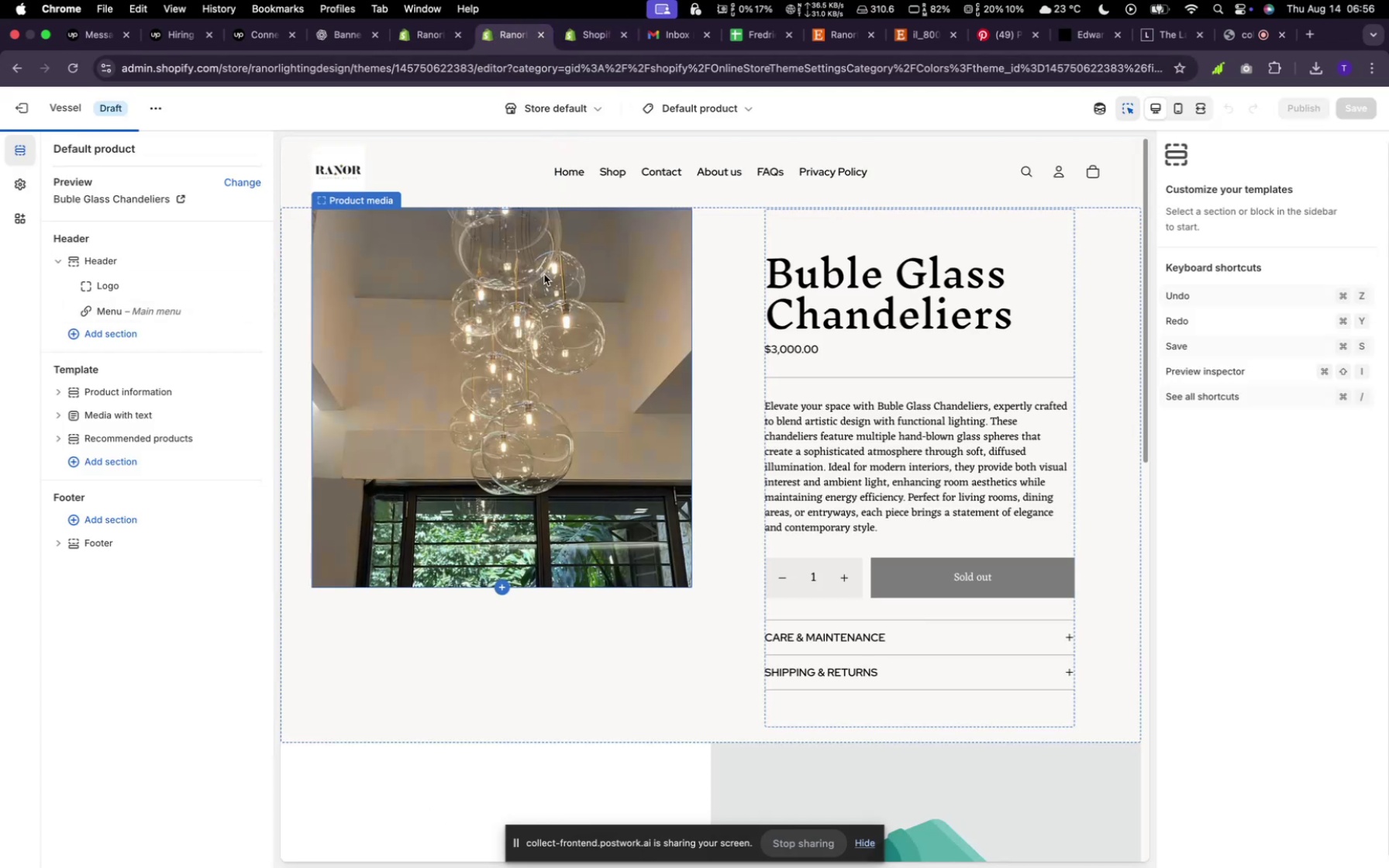 
left_click([408, 41])
 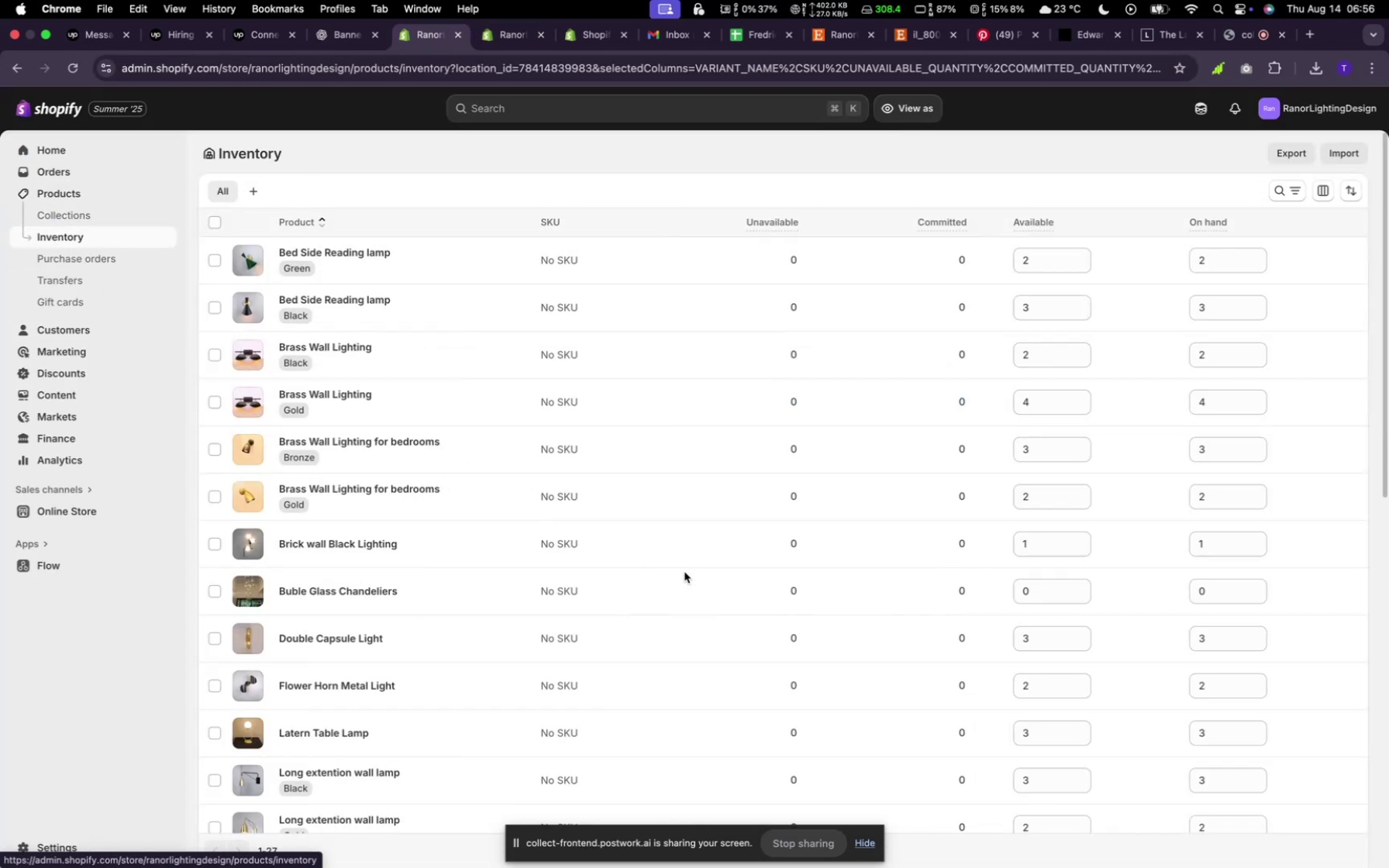 
wait(6.27)
 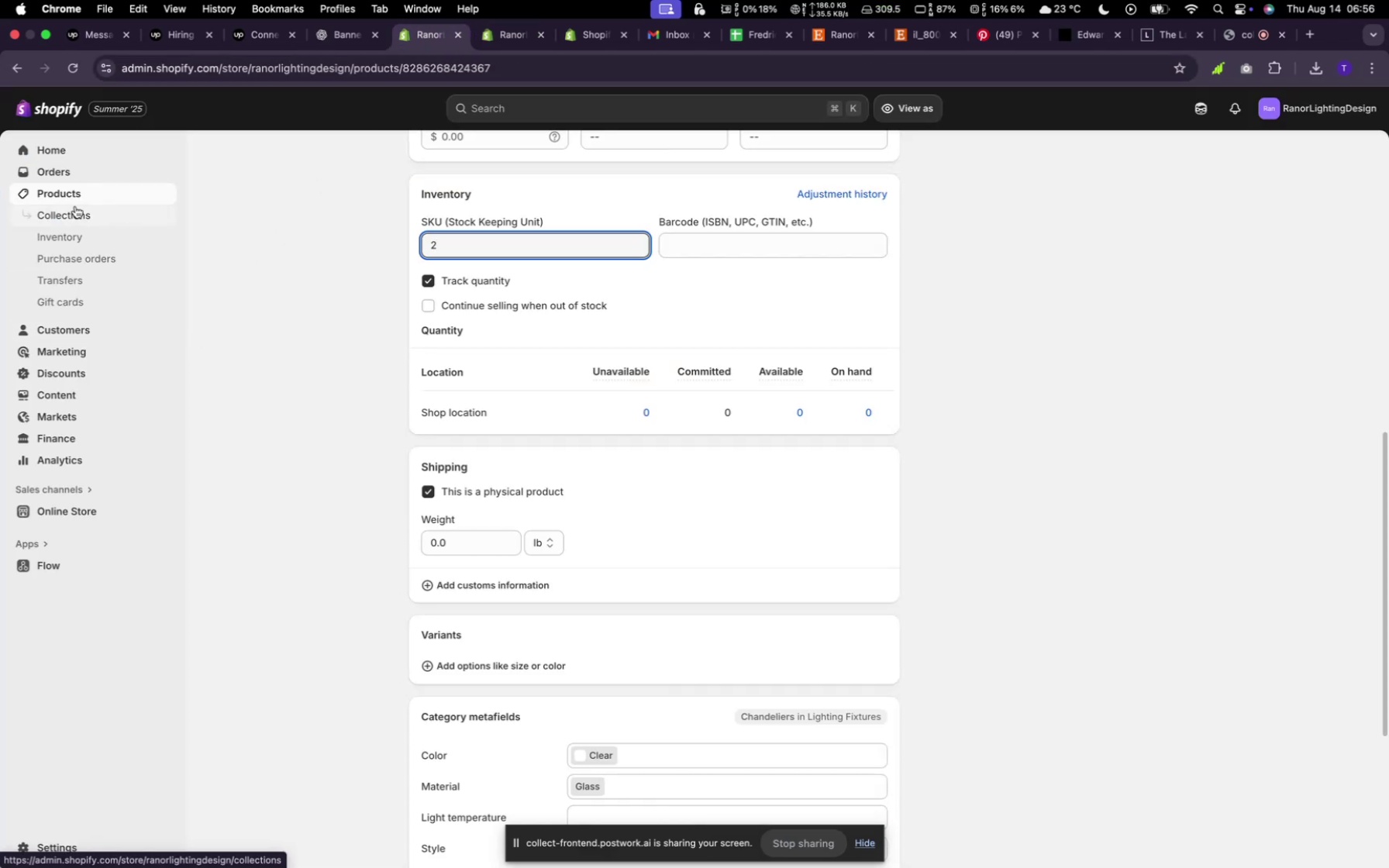 
scroll: coordinate [355, 598], scroll_direction: down, amount: 14.0
 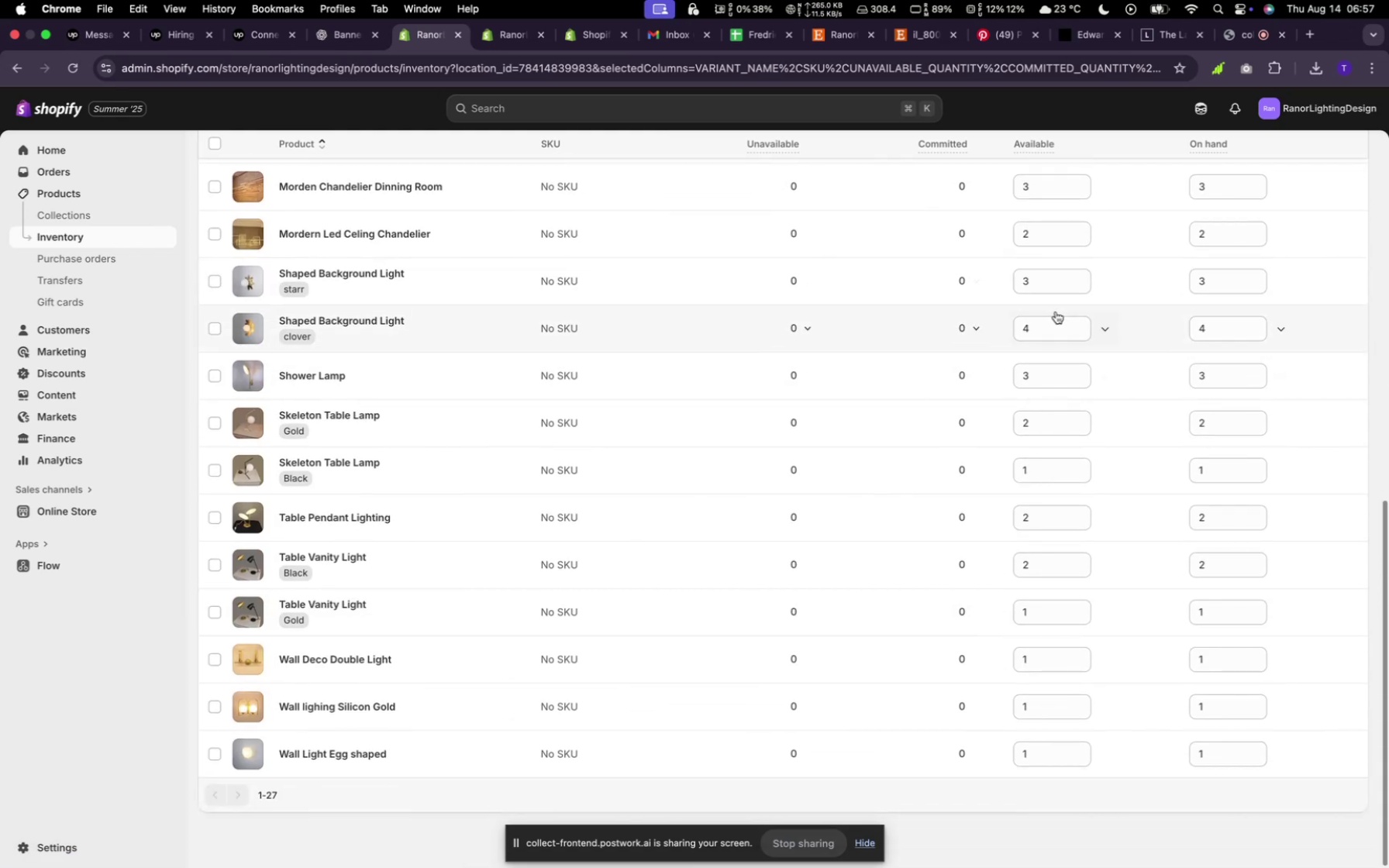 
wait(5.25)
 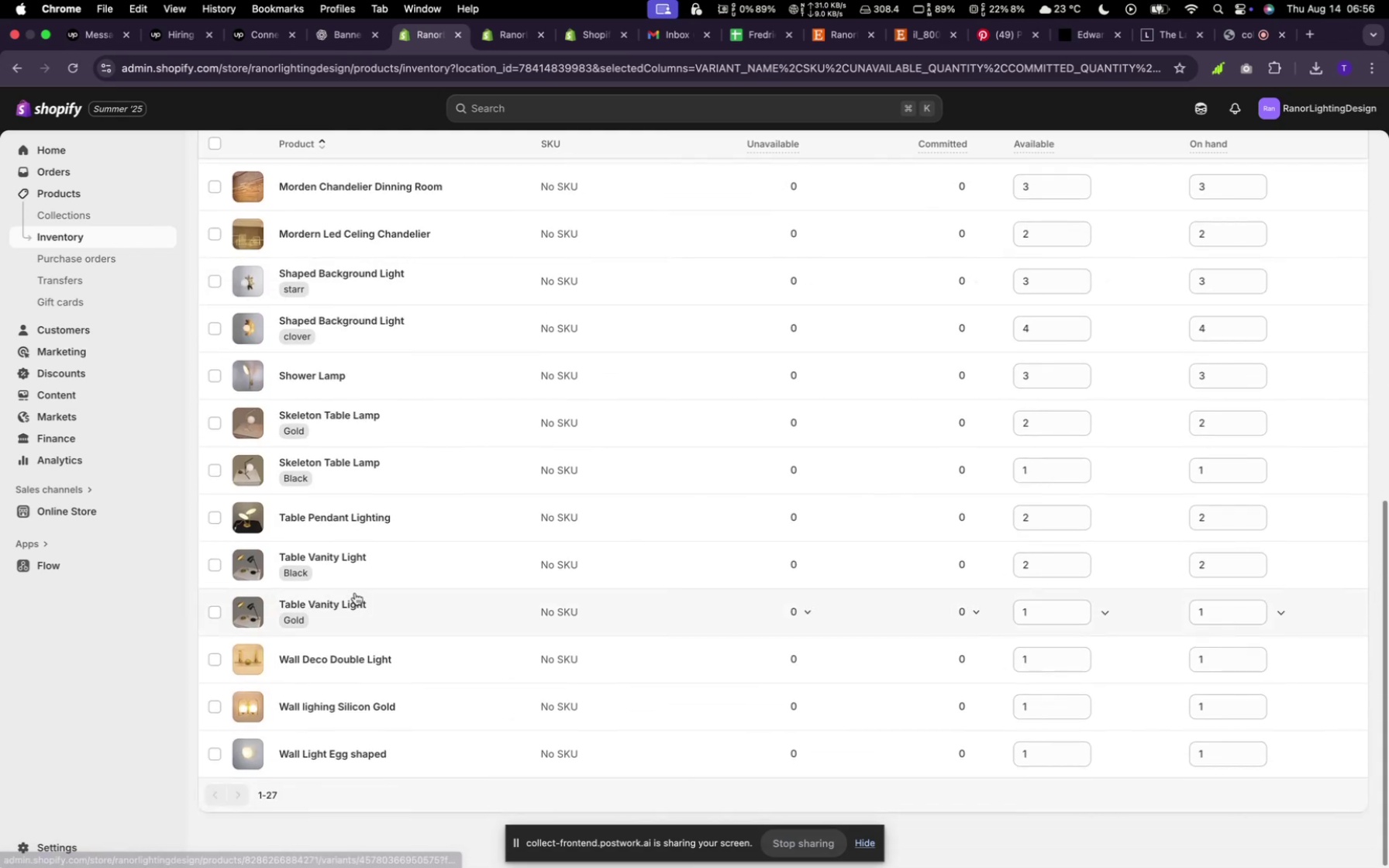 
scroll: coordinate [894, 537], scroll_direction: up, amount: 24.0
 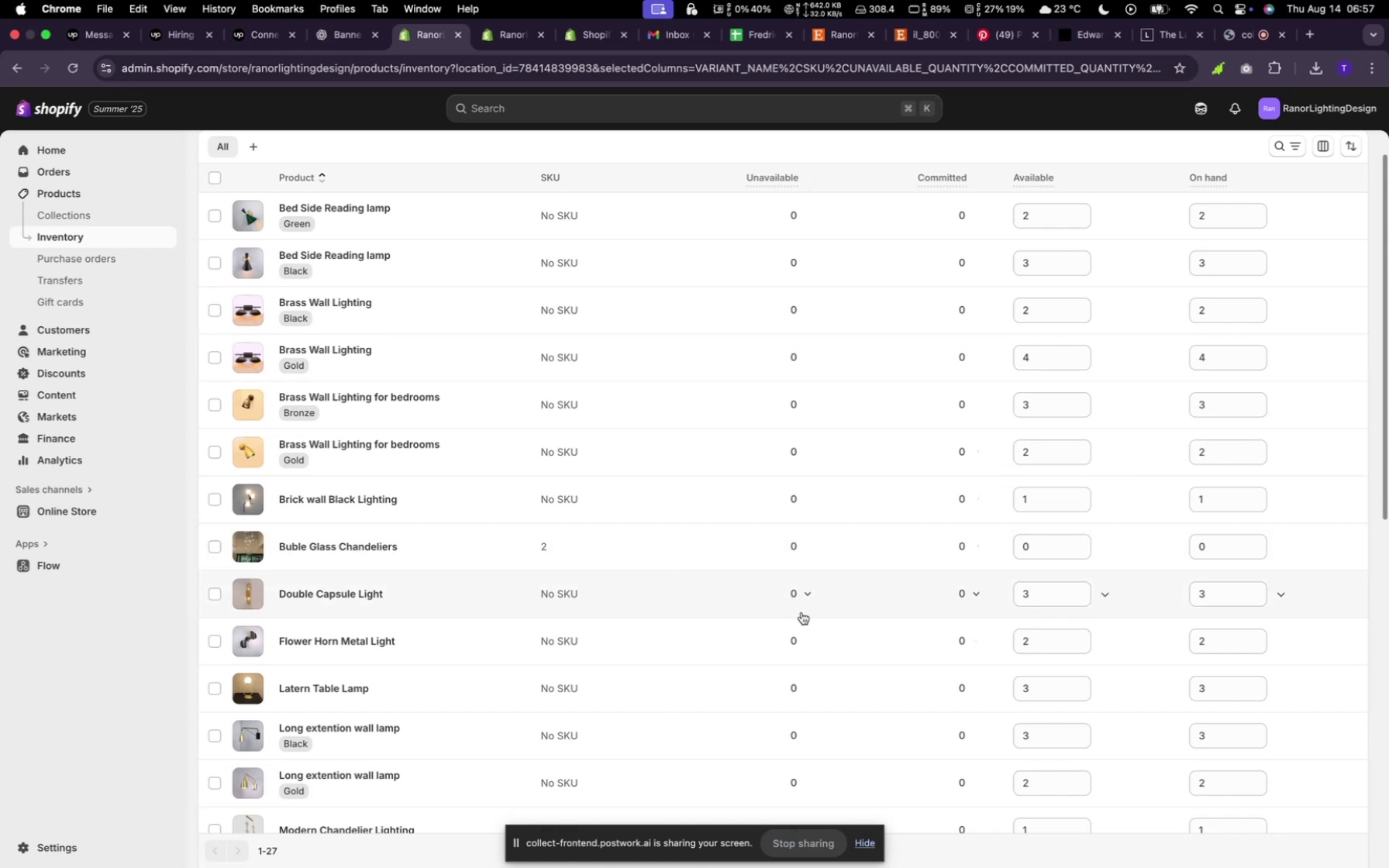 
left_click([1028, 543])
 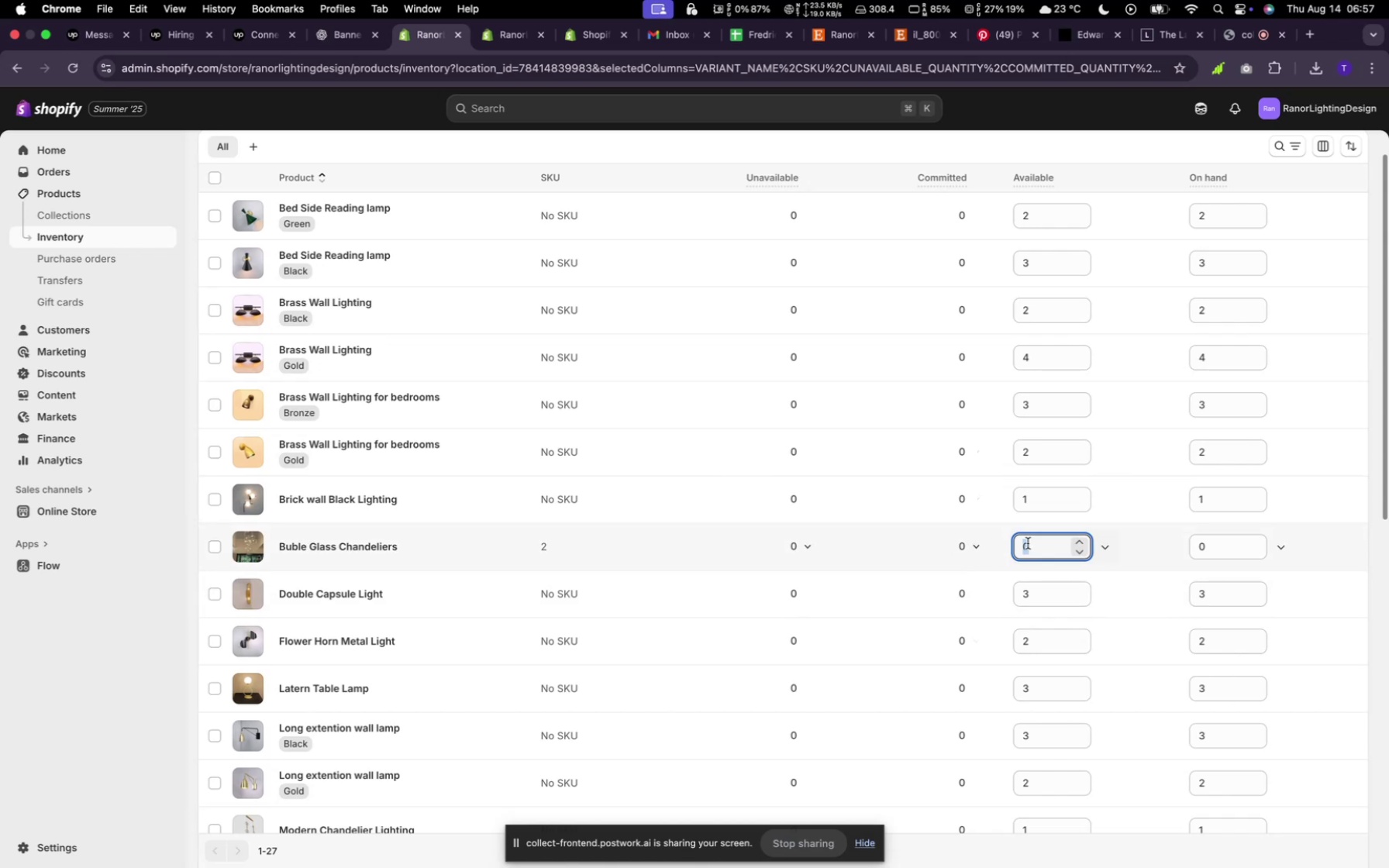 
key(2)
 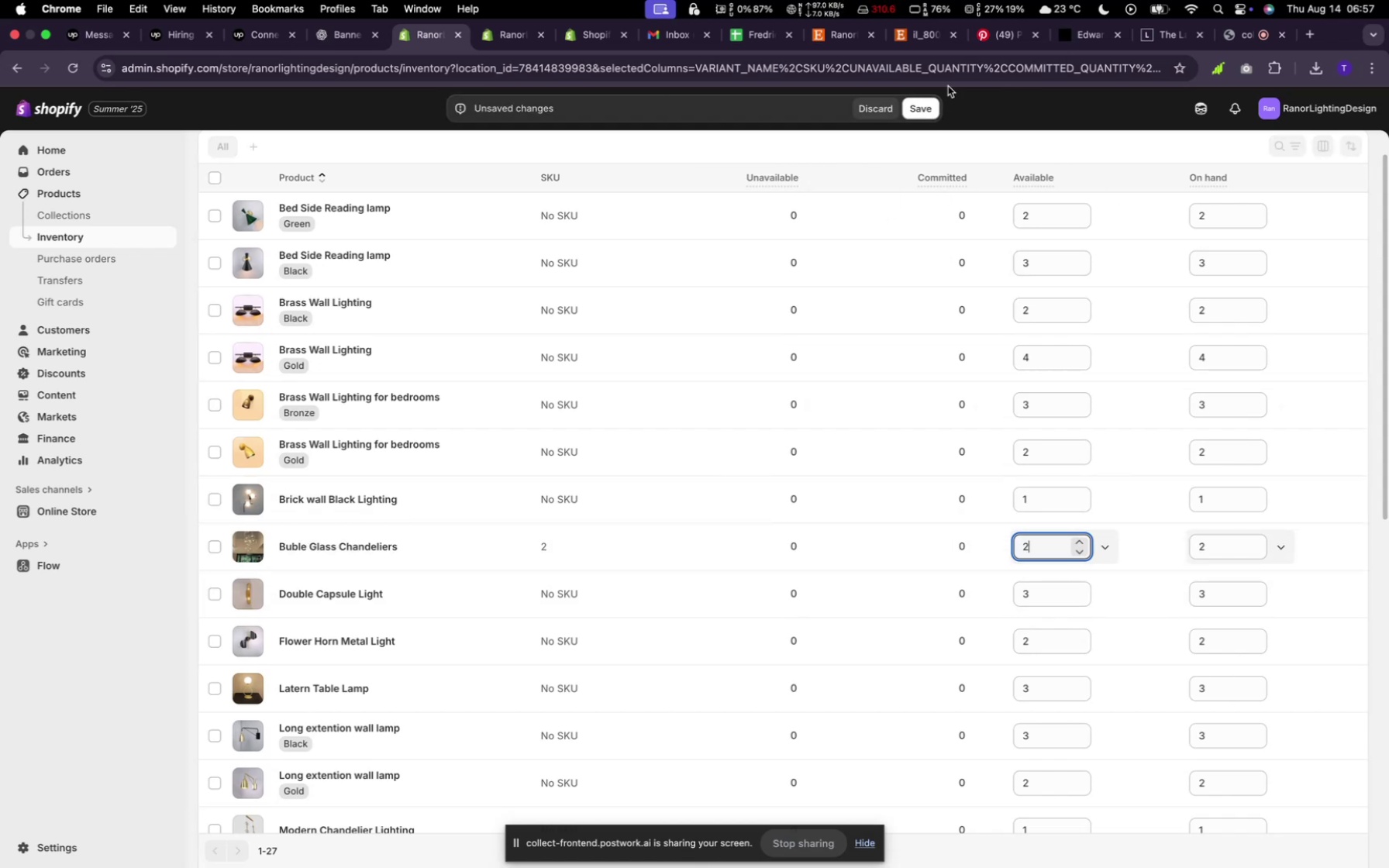 
left_click([935, 105])
 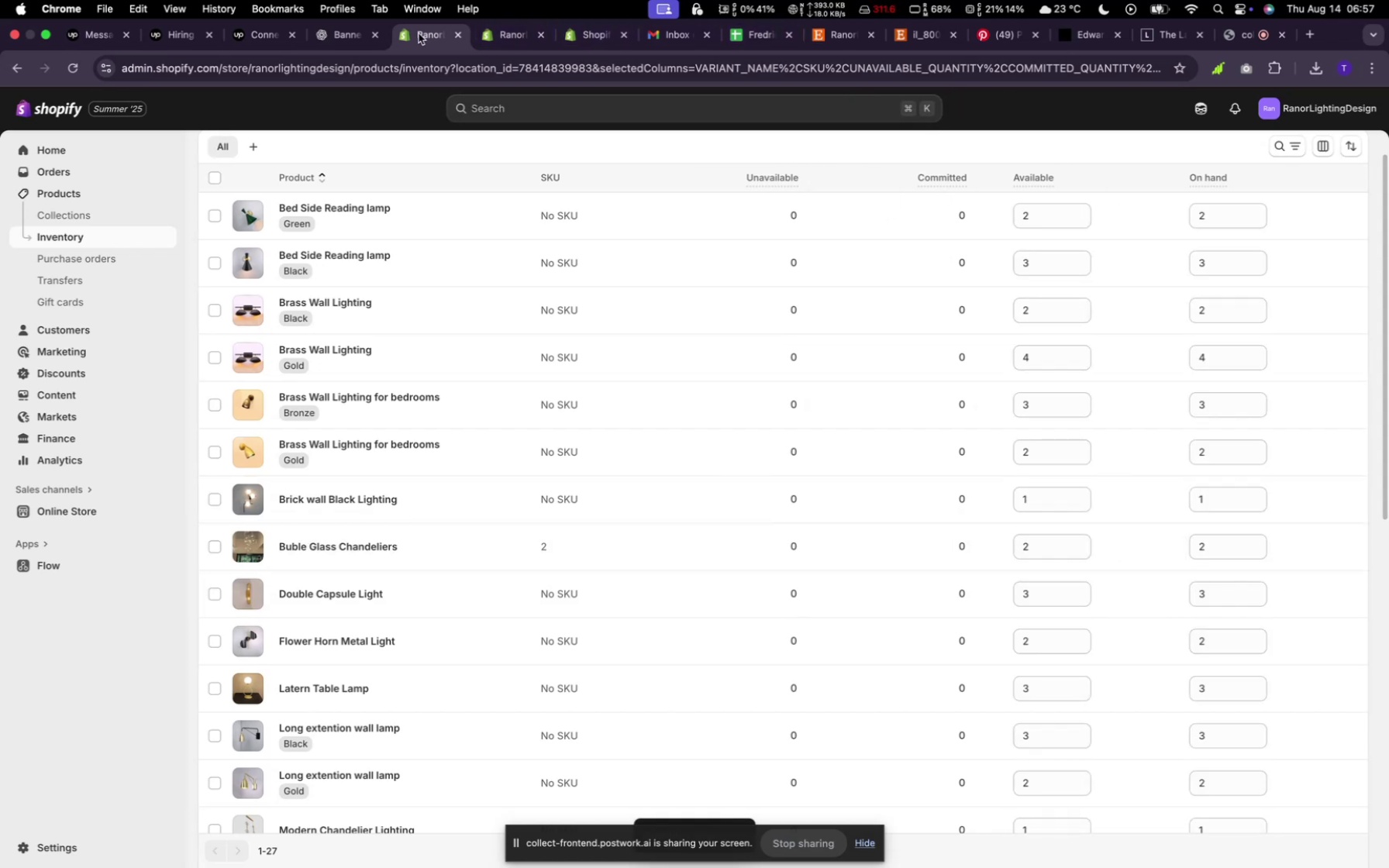 
left_click([503, 40])
 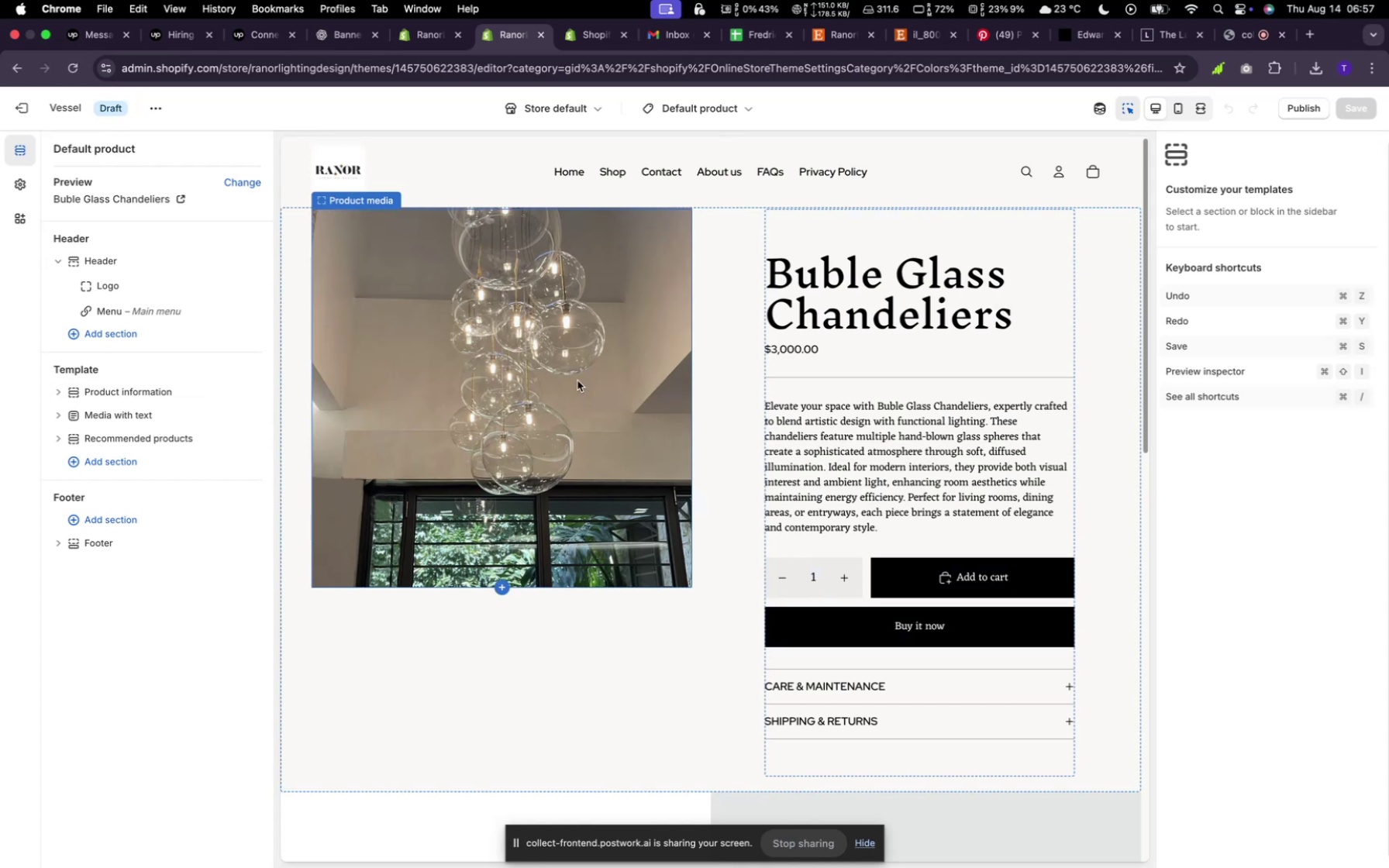 
wait(10.35)
 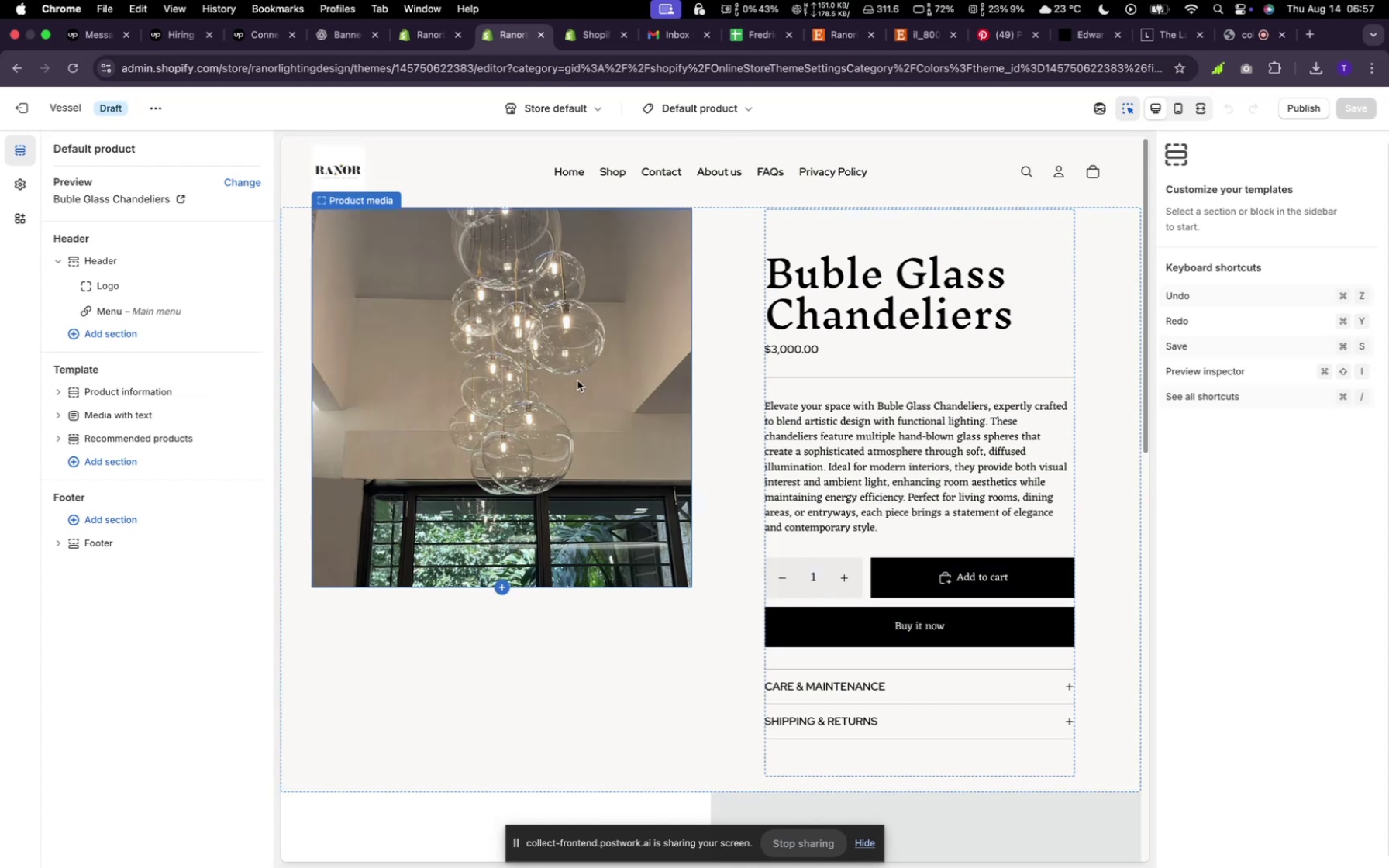 
left_click([578, 174])
 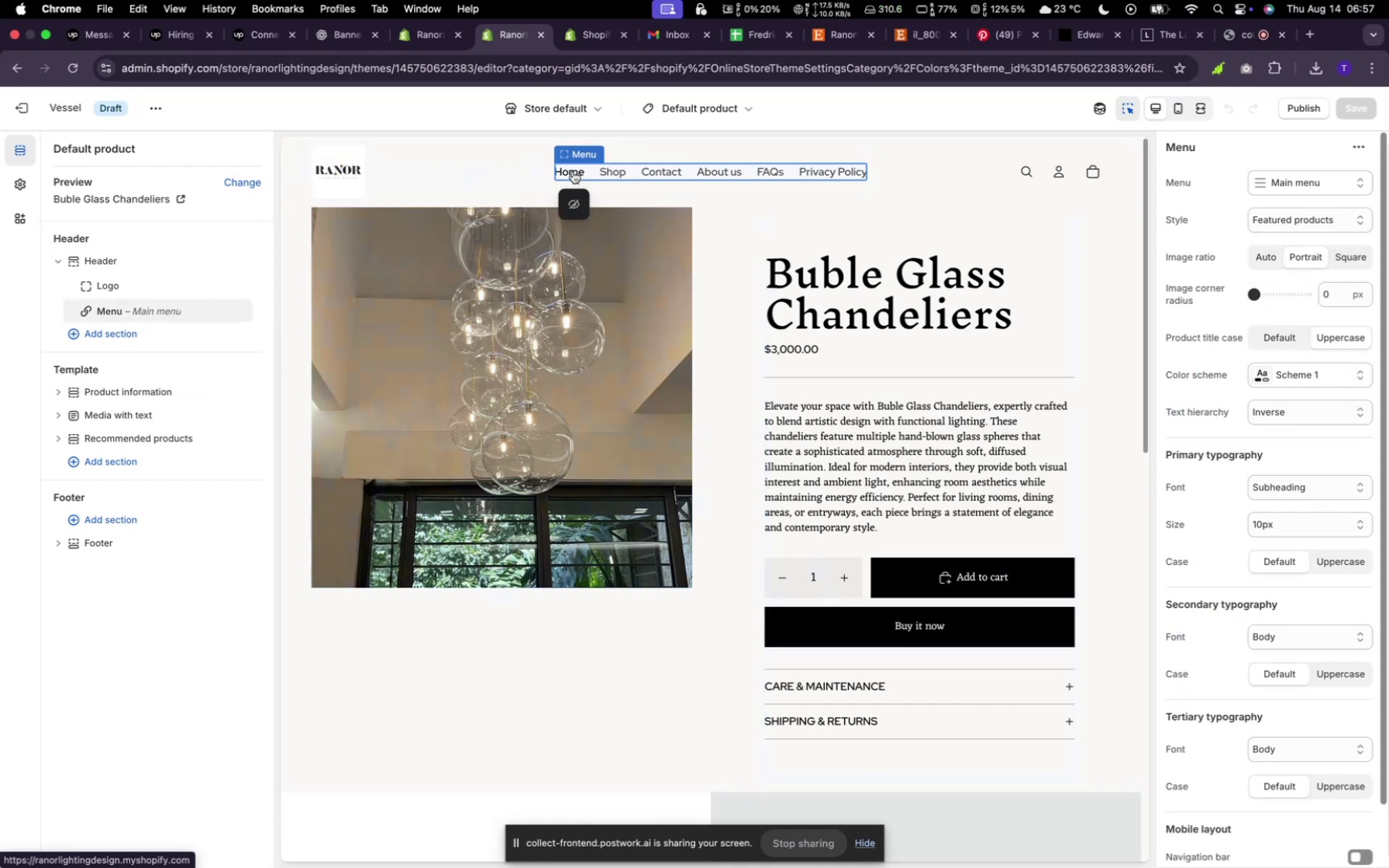 
left_click([572, 171])
 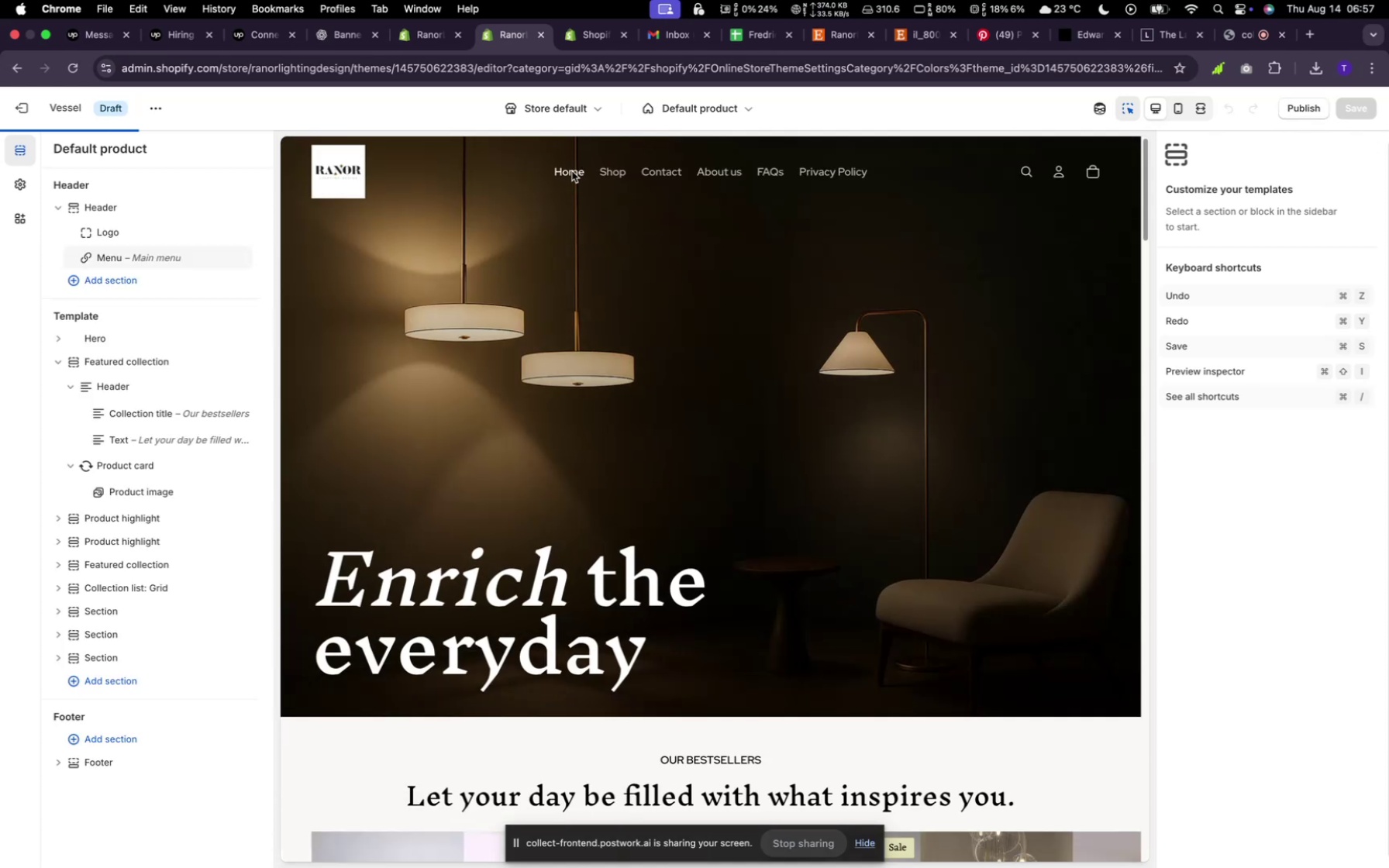 
scroll: coordinate [684, 513], scroll_direction: down, amount: 53.0
 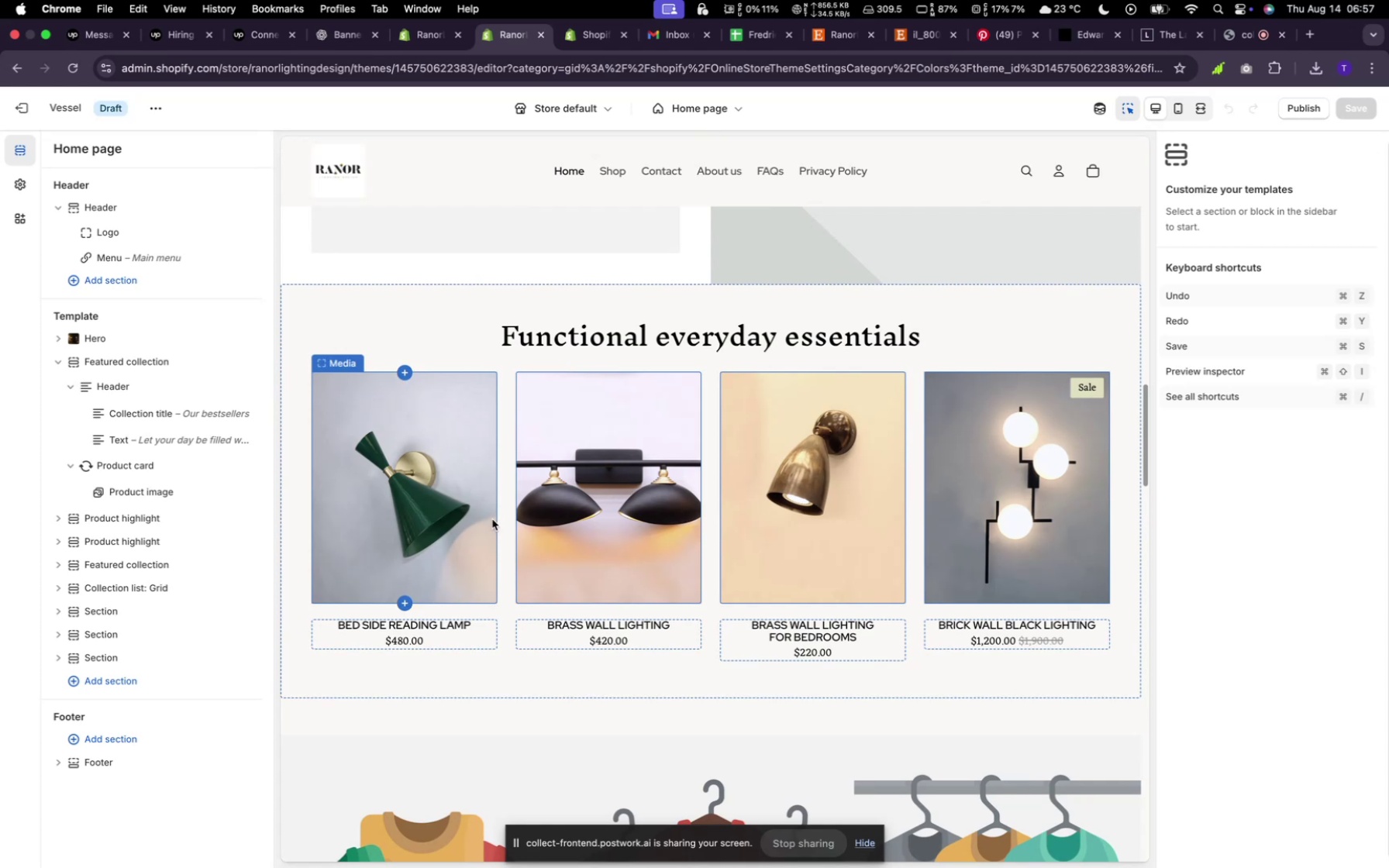 
wait(5.53)
 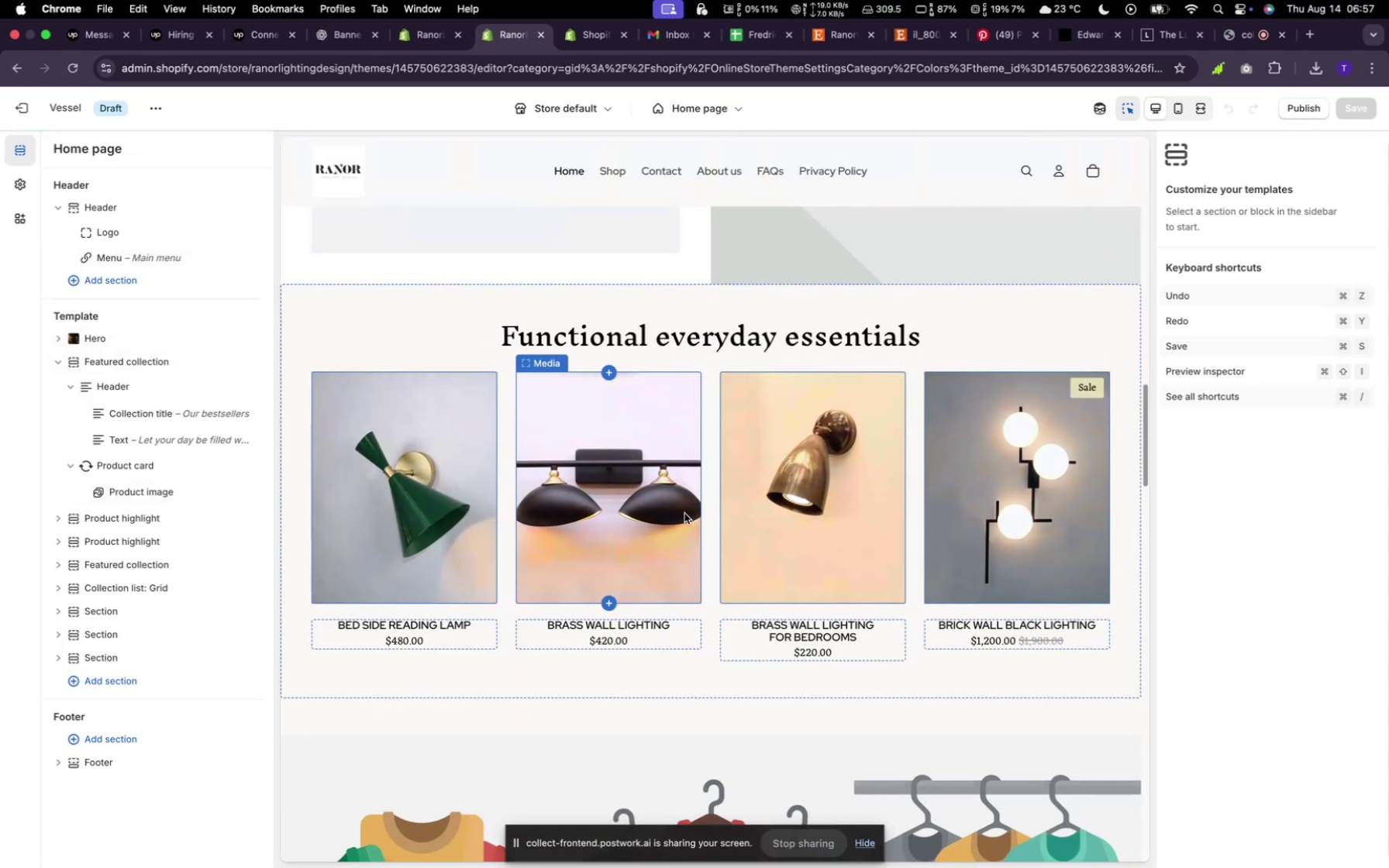 
scroll: coordinate [815, 557], scroll_direction: down, amount: 16.0
 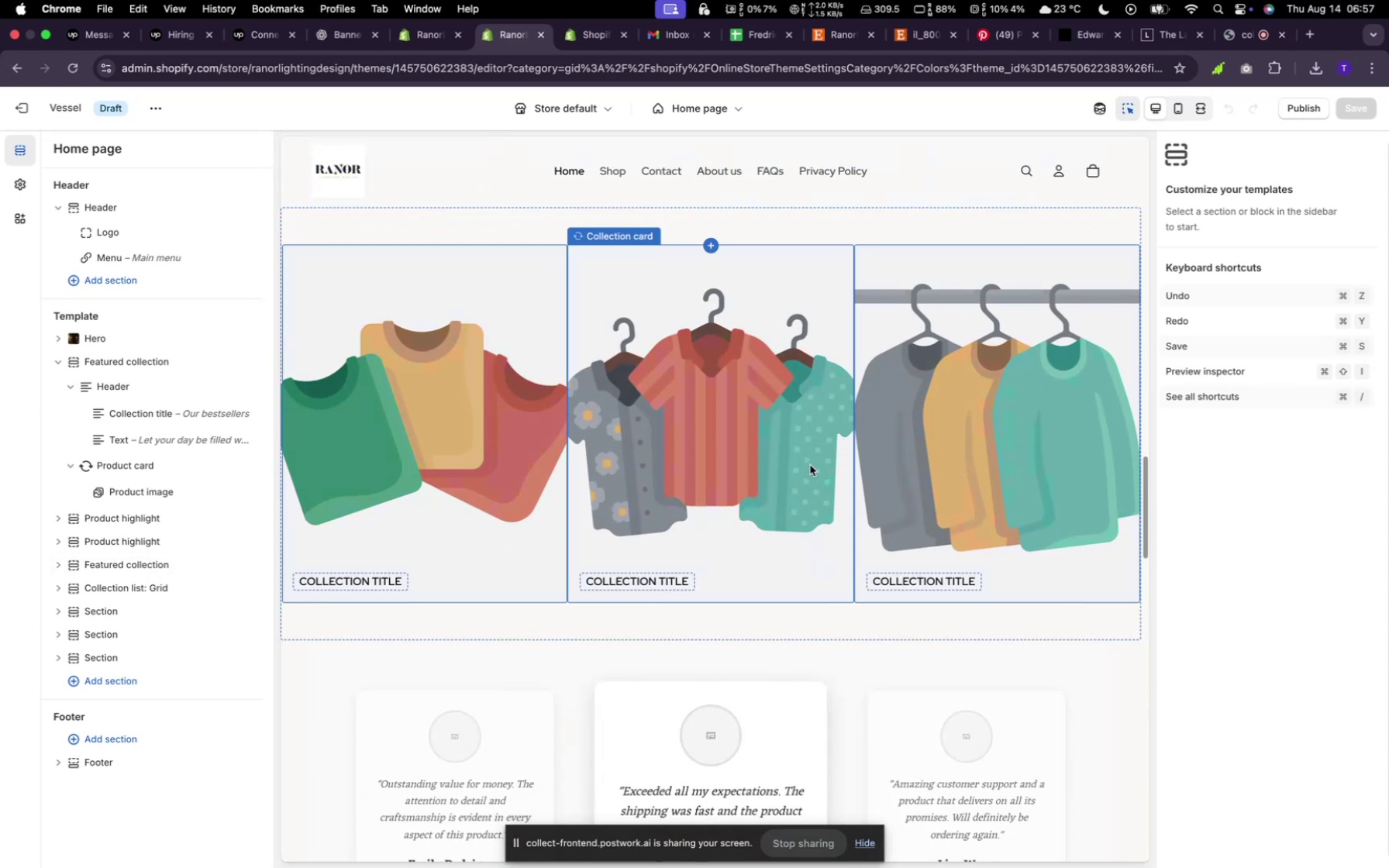 
left_click([810, 465])
 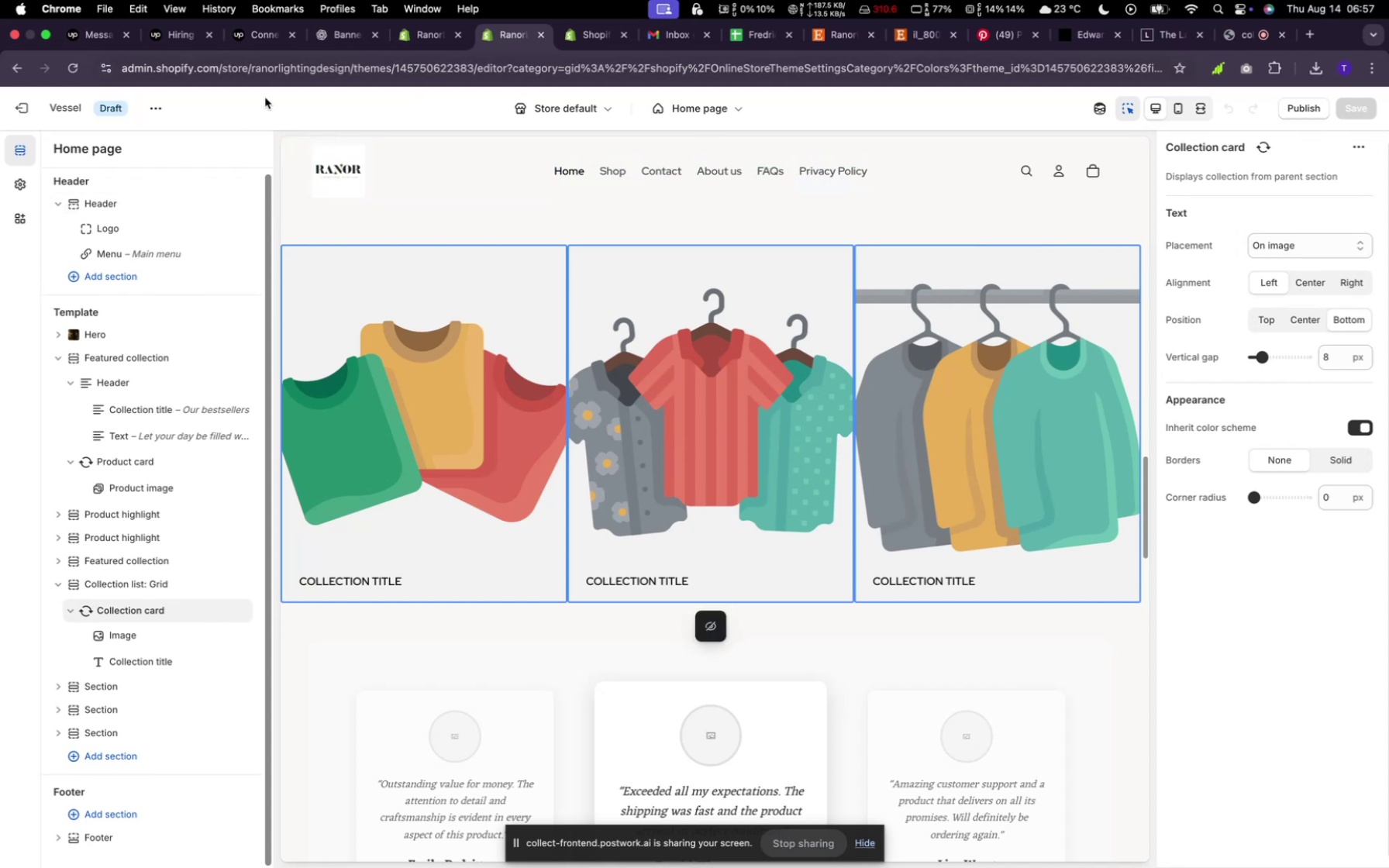 
wait(7.42)
 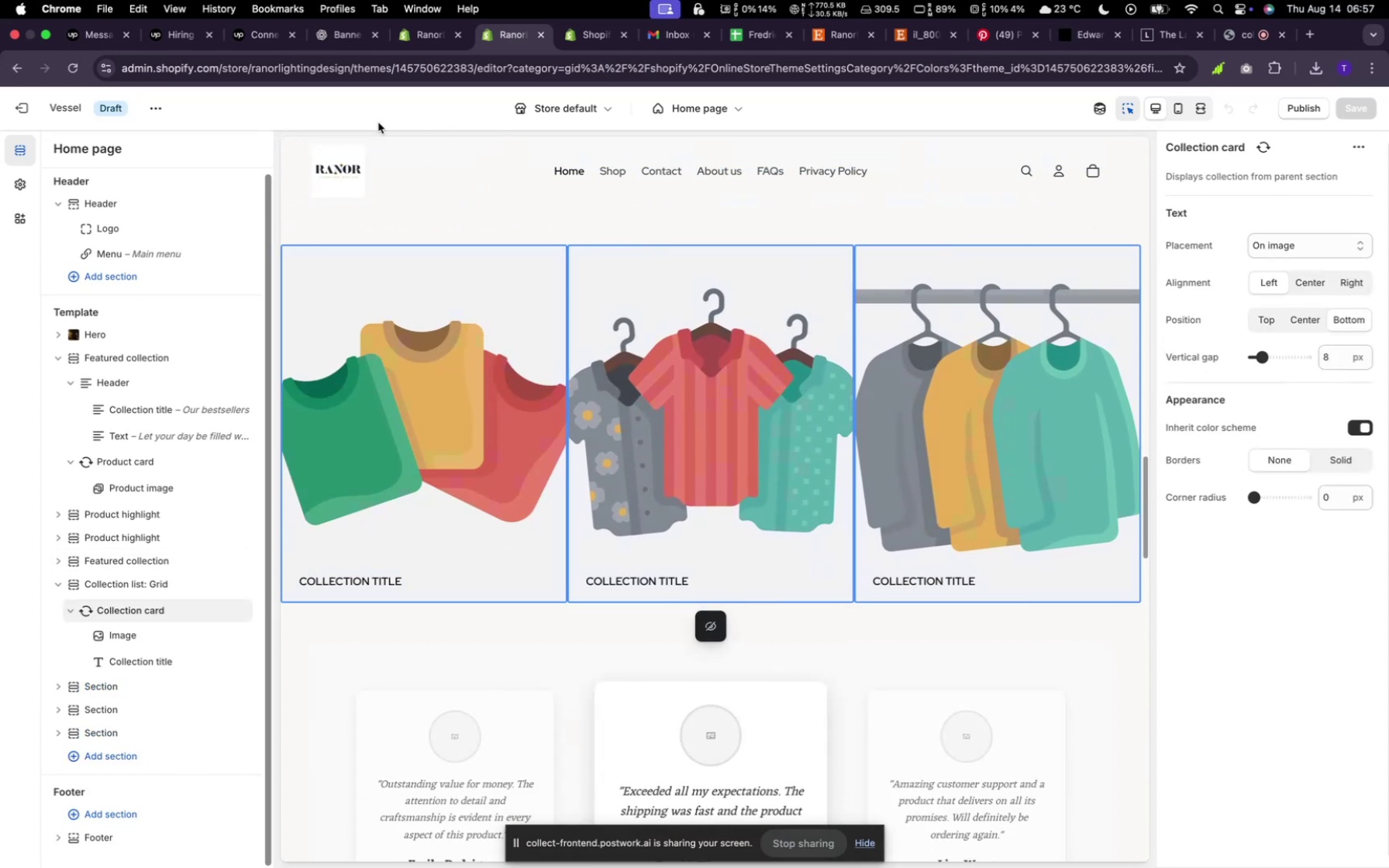 
left_click([152, 102])
 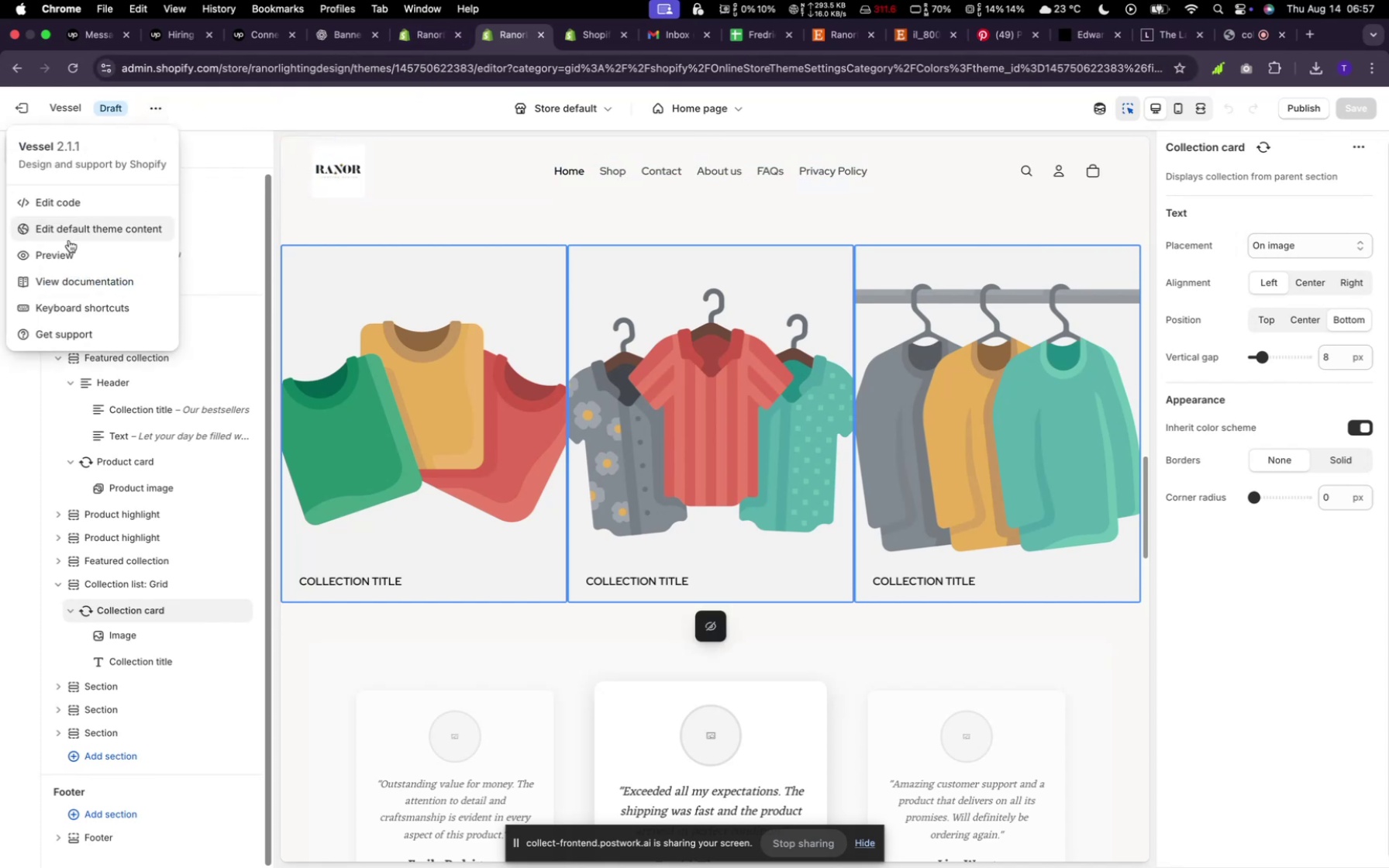 
left_click([65, 248])
 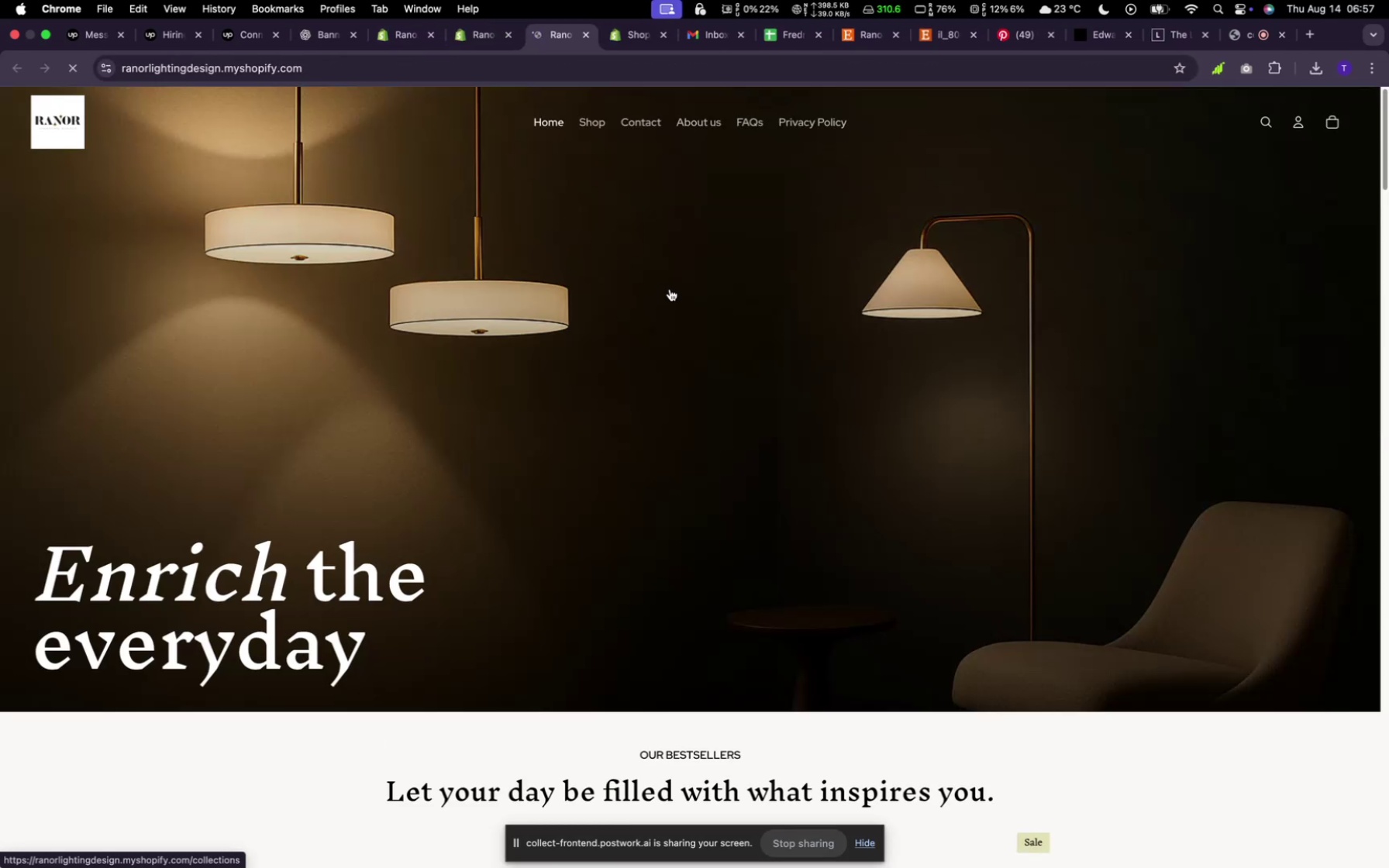 
wait(6.39)
 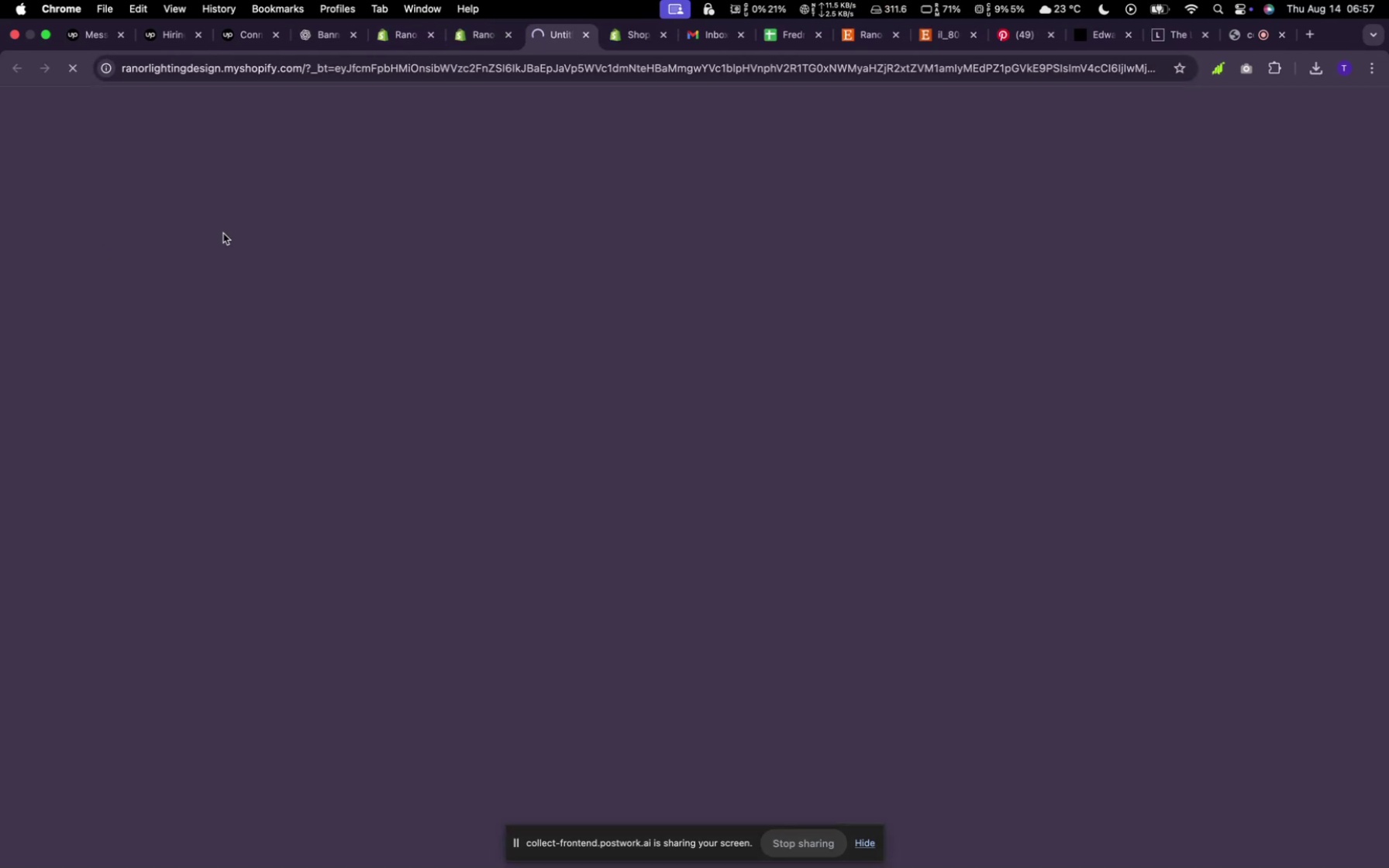 
scroll: coordinate [670, 283], scroll_direction: down, amount: 5.0
 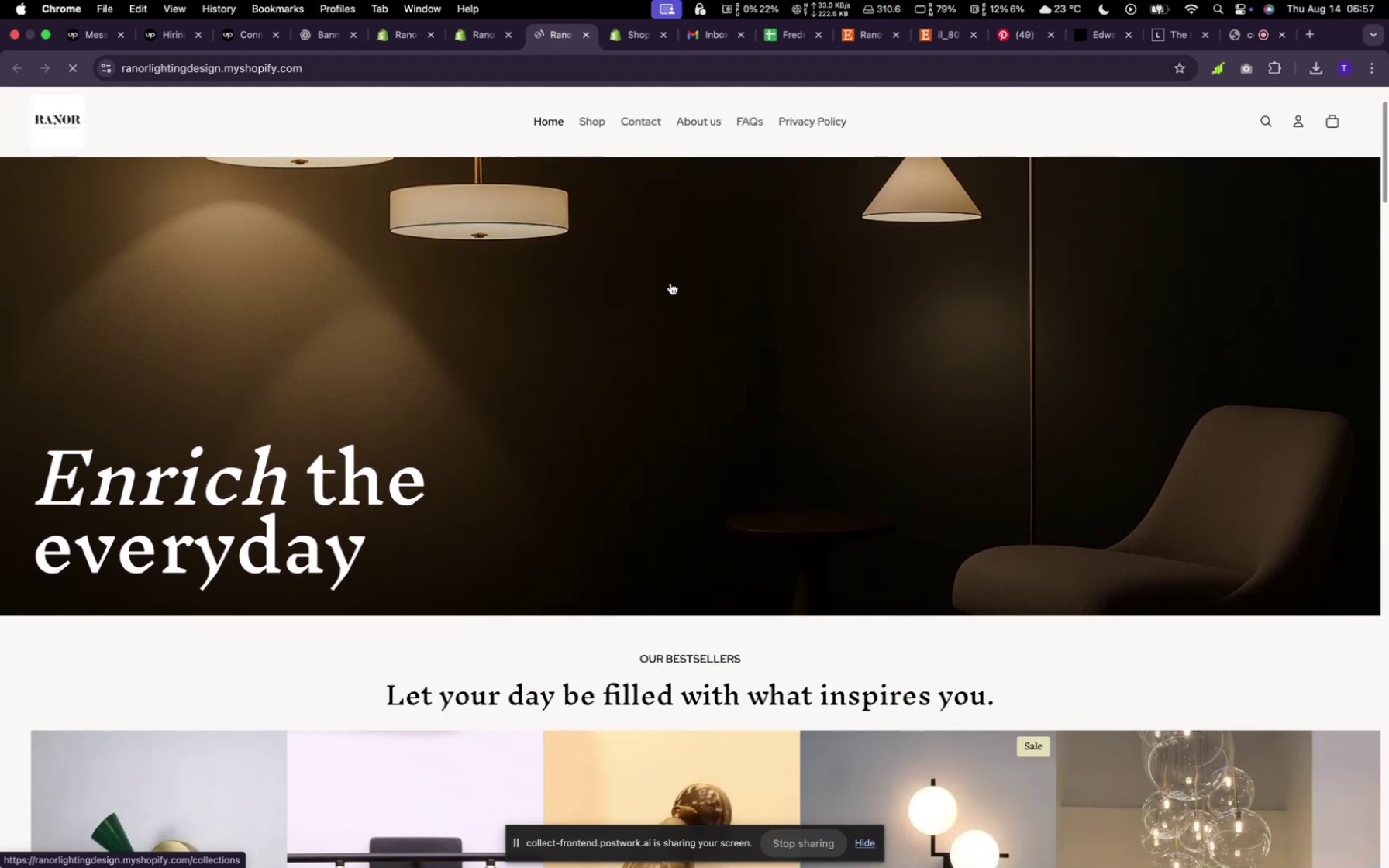 
scroll: coordinate [670, 284], scroll_direction: up, amount: 17.0
 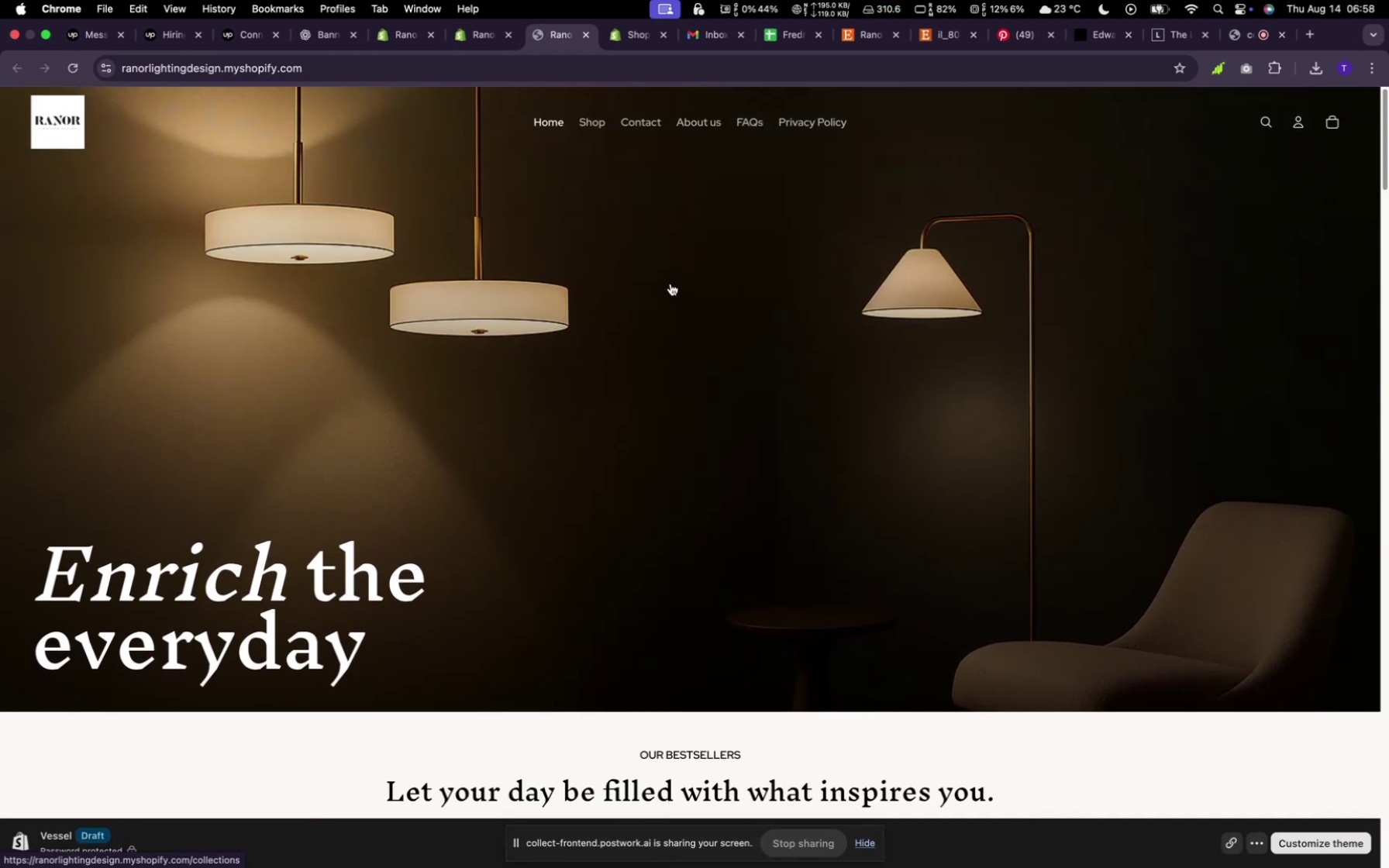 
scroll: coordinate [670, 284], scroll_direction: down, amount: 11.0
 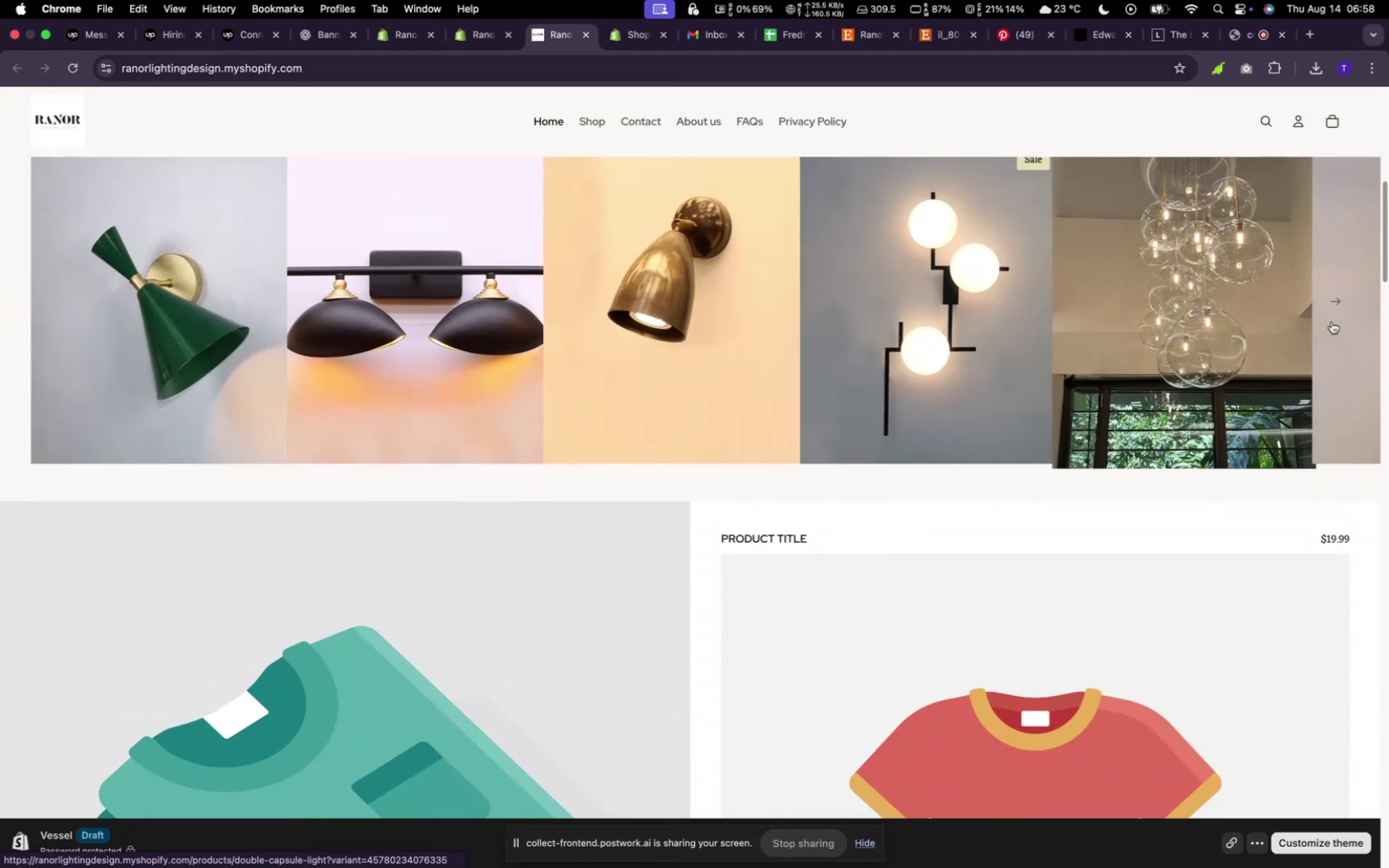 
left_click([1336, 300])
 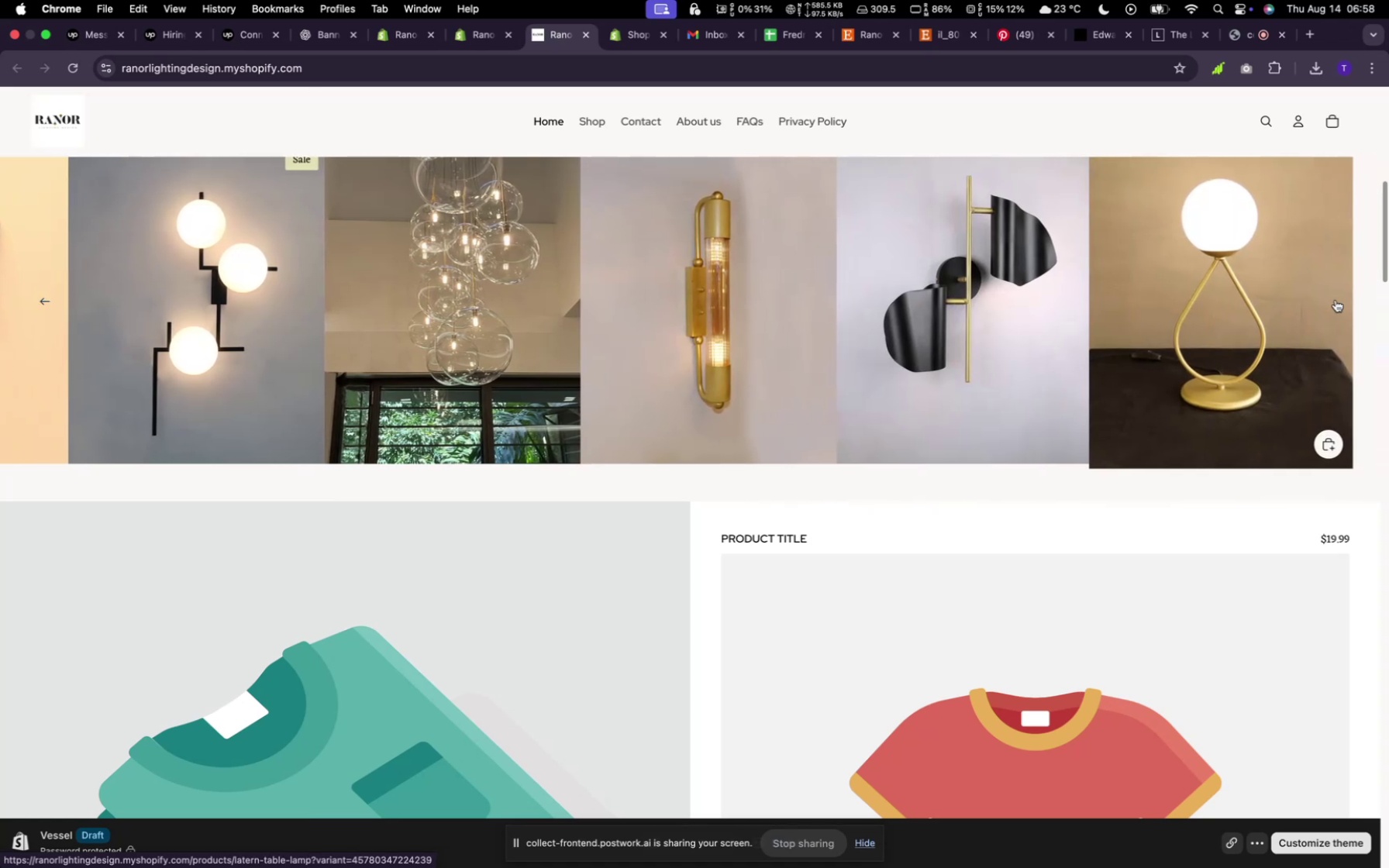 
scroll: coordinate [1006, 325], scroll_direction: up, amount: 11.0
 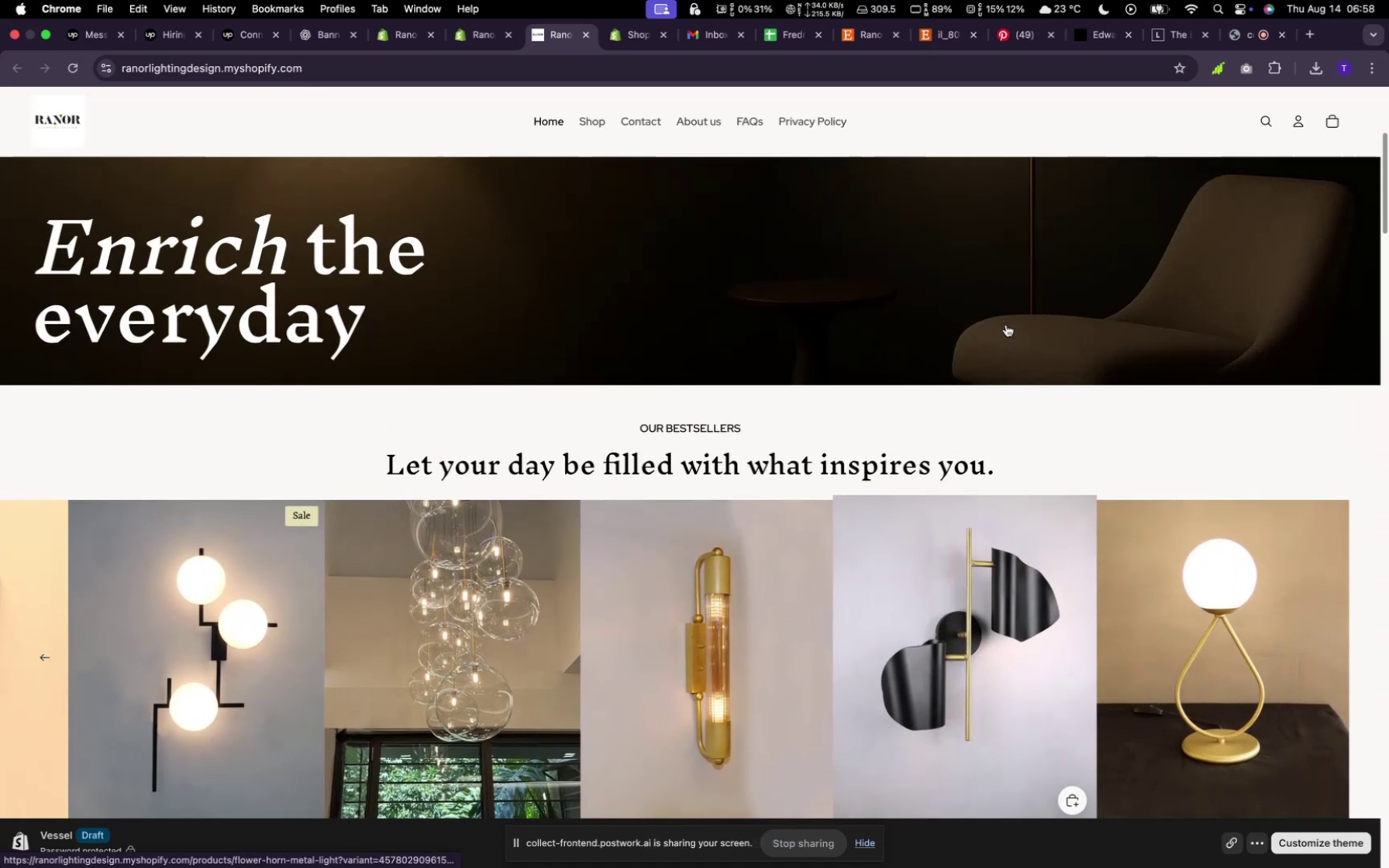 
scroll: coordinate [1006, 325], scroll_direction: down, amount: 5.0
 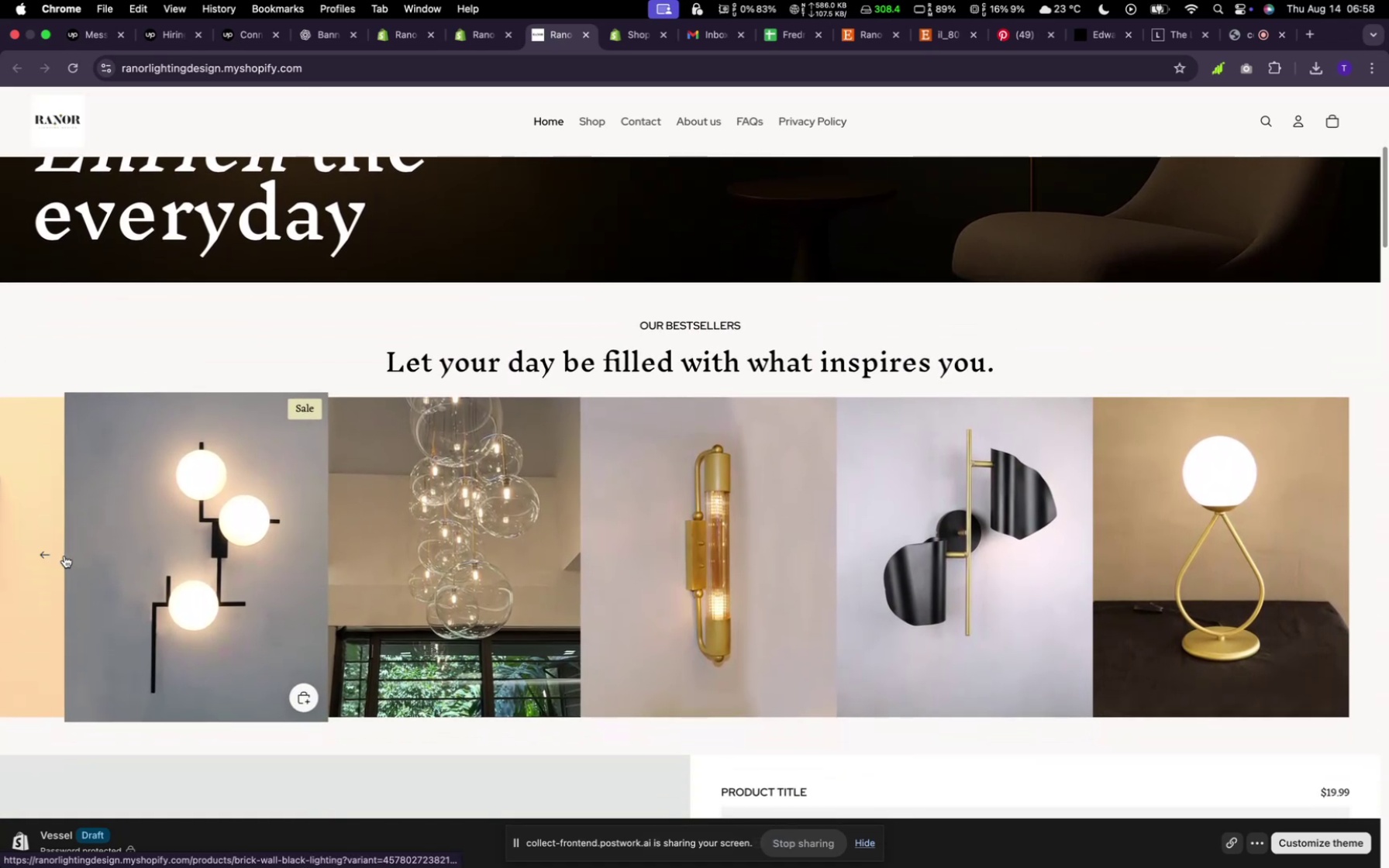 
left_click([50, 553])
 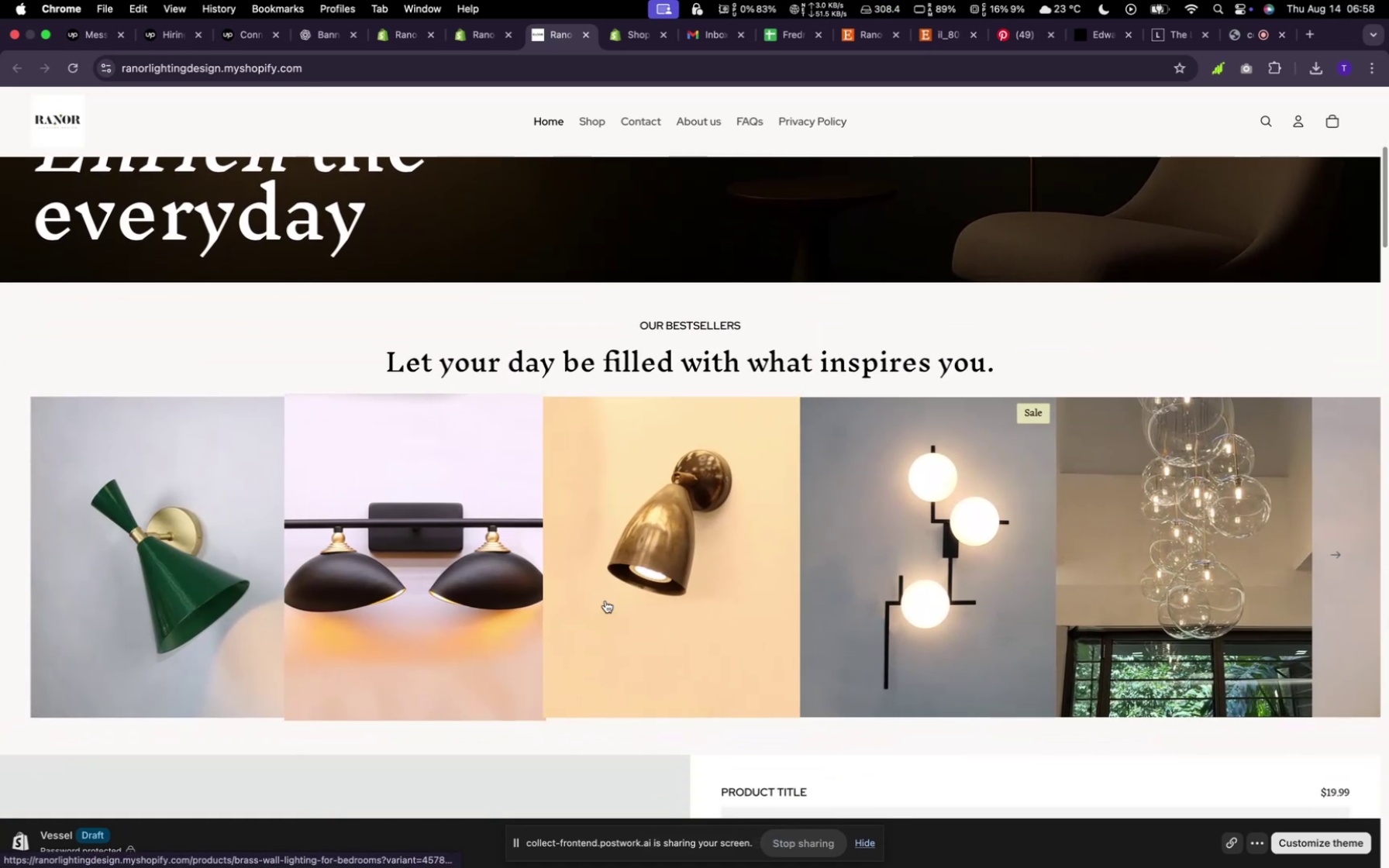 
scroll: coordinate [689, 572], scroll_direction: down, amount: 99.0
 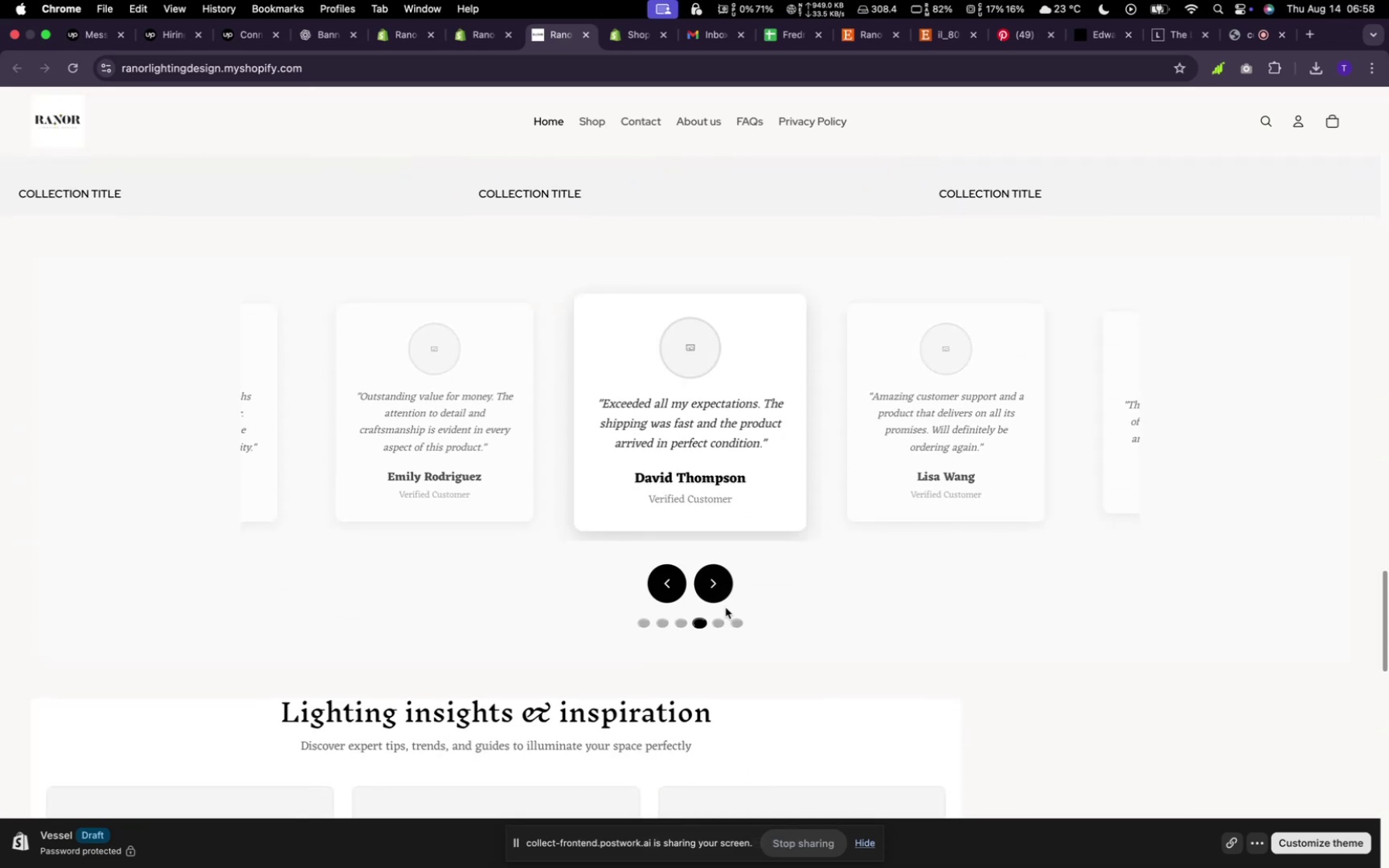 
left_click([726, 592])
 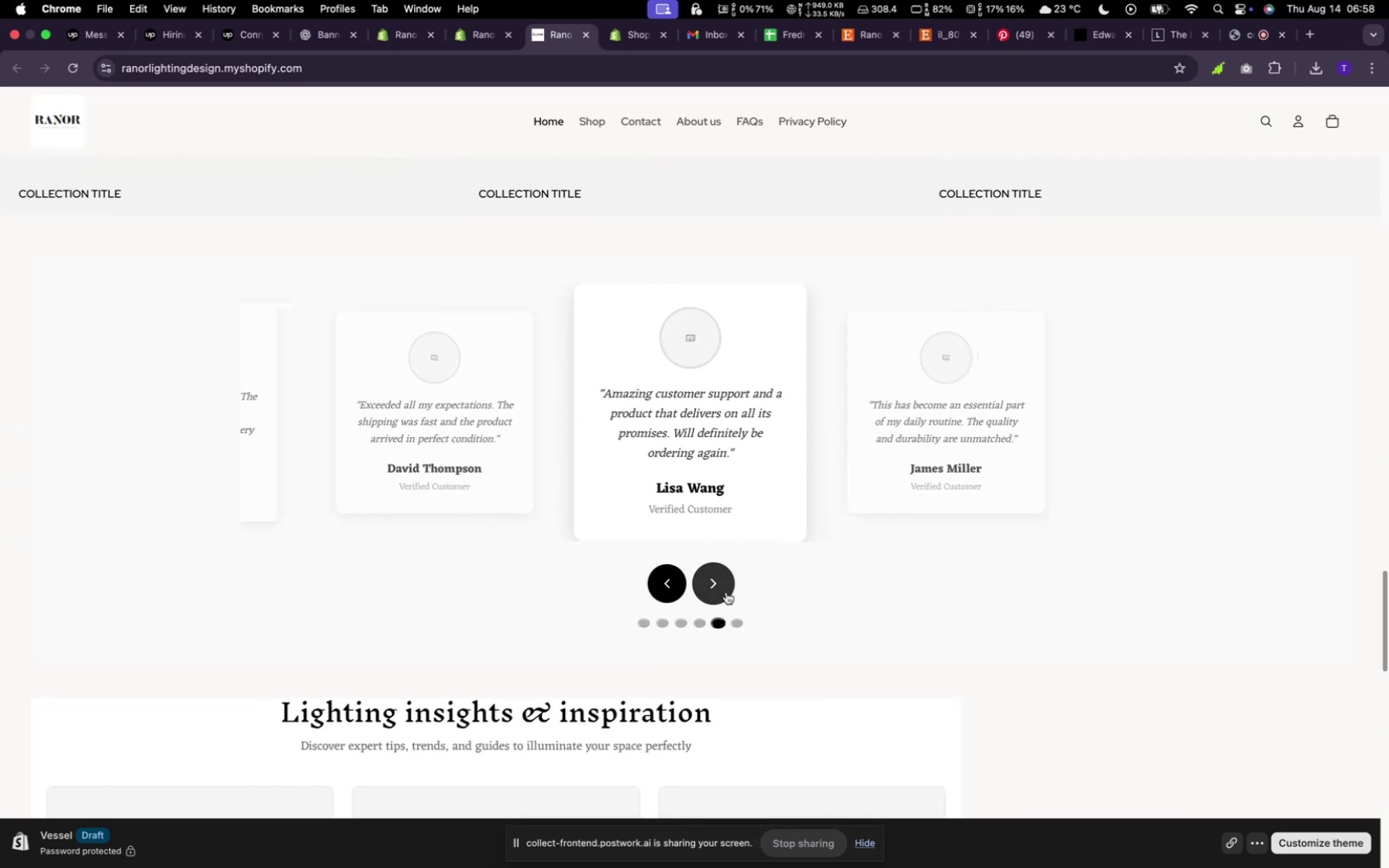 
left_click([726, 592])
 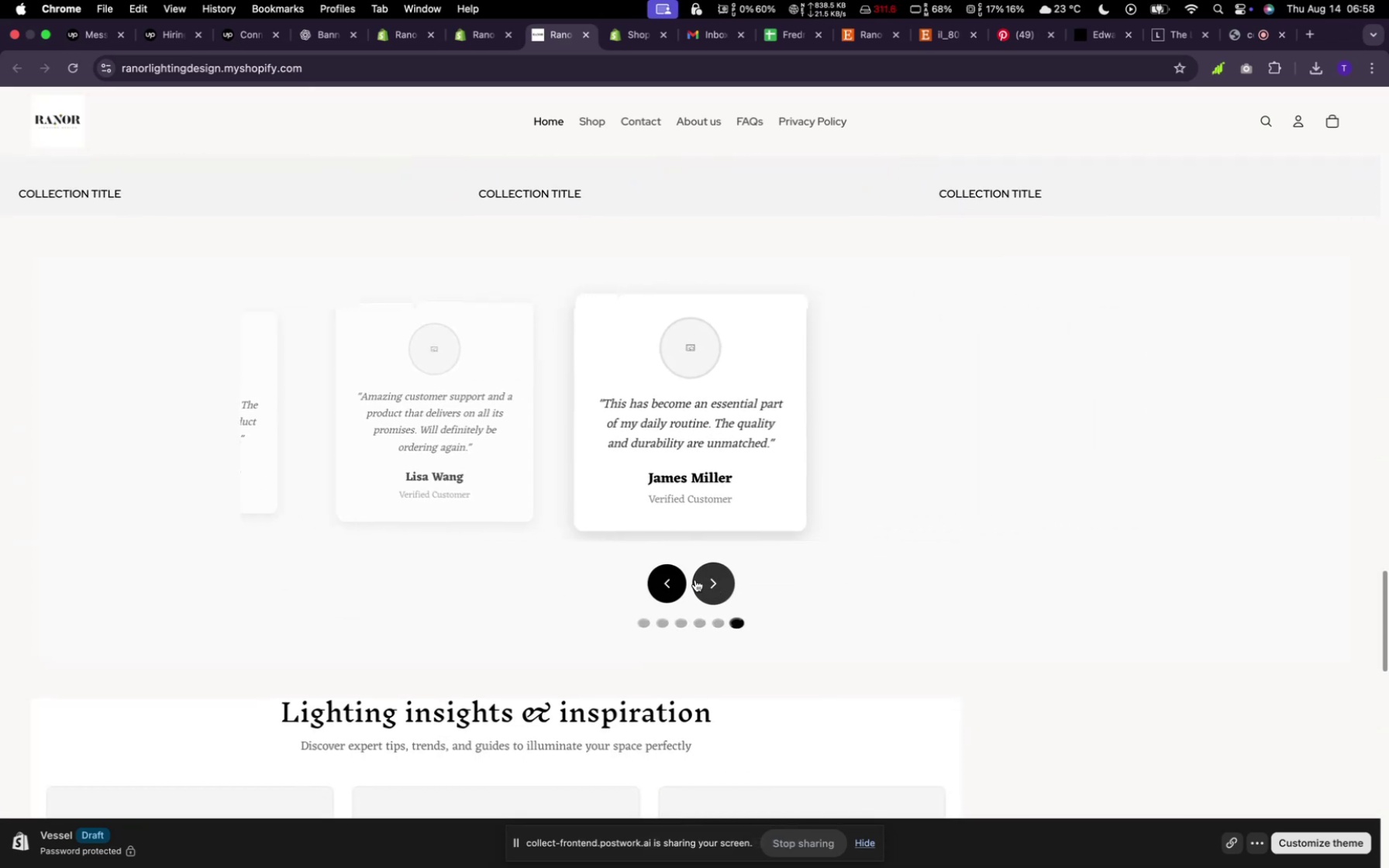 
left_click([678, 581])
 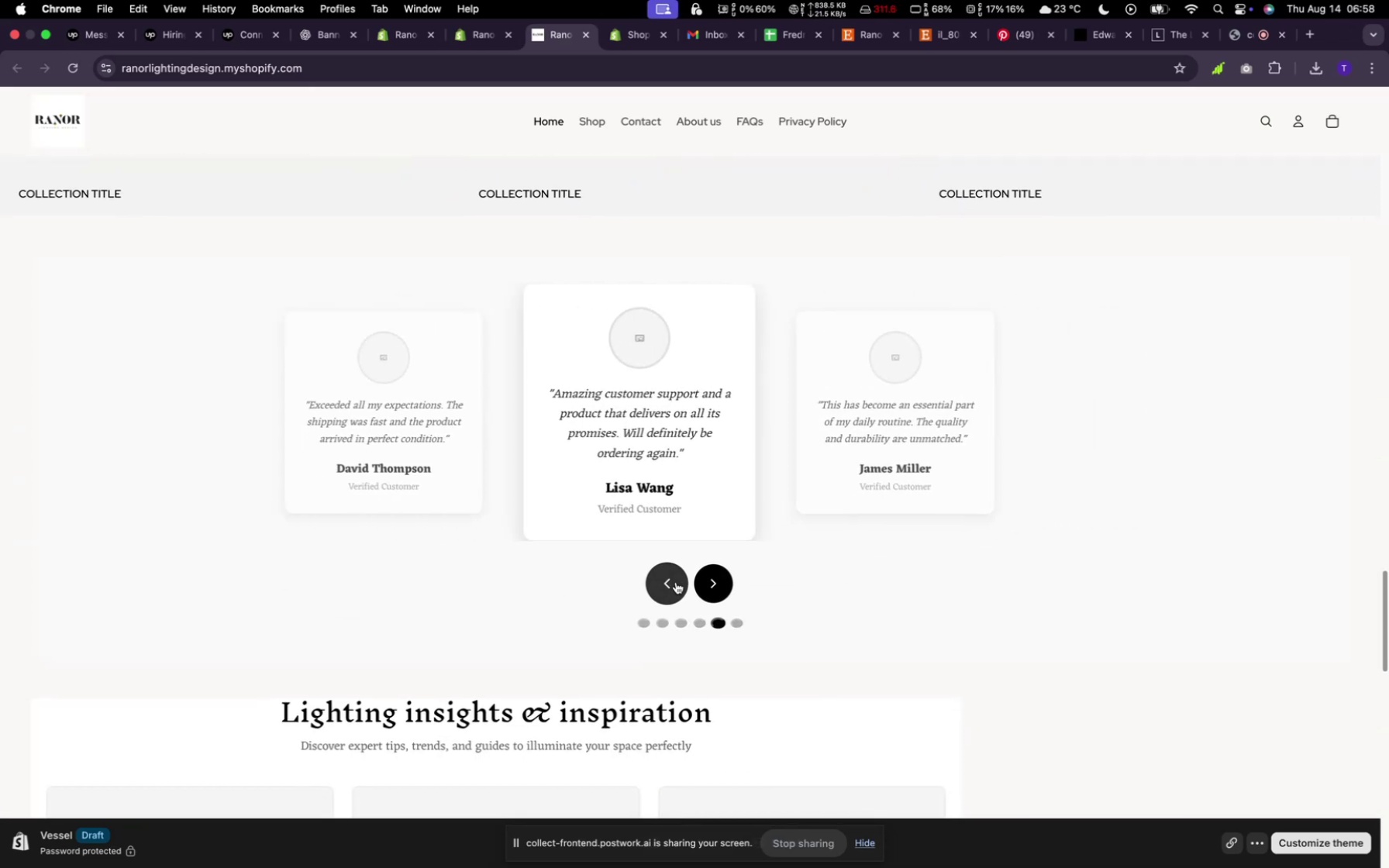 
left_click([676, 582])
 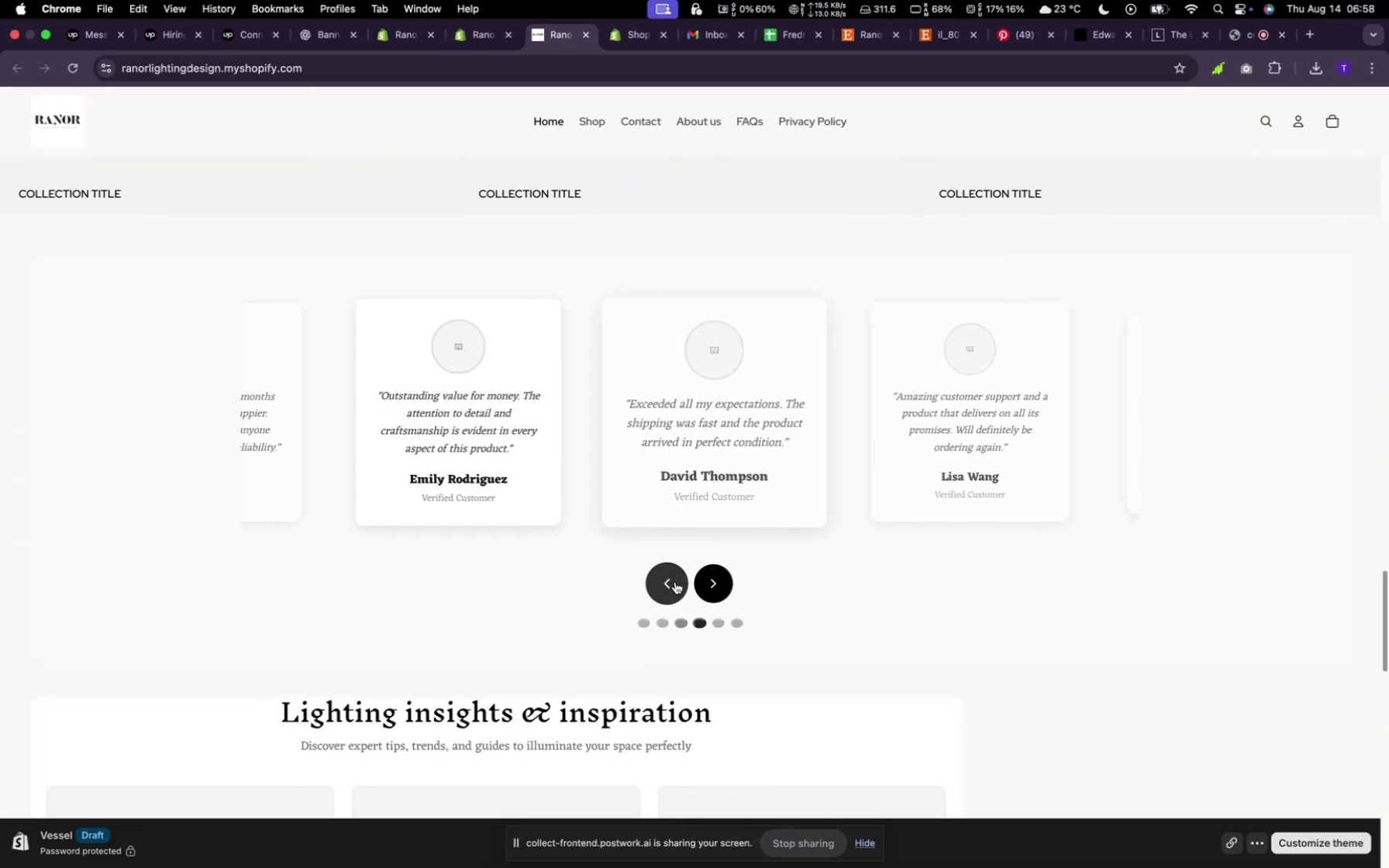 
double_click([675, 582])
 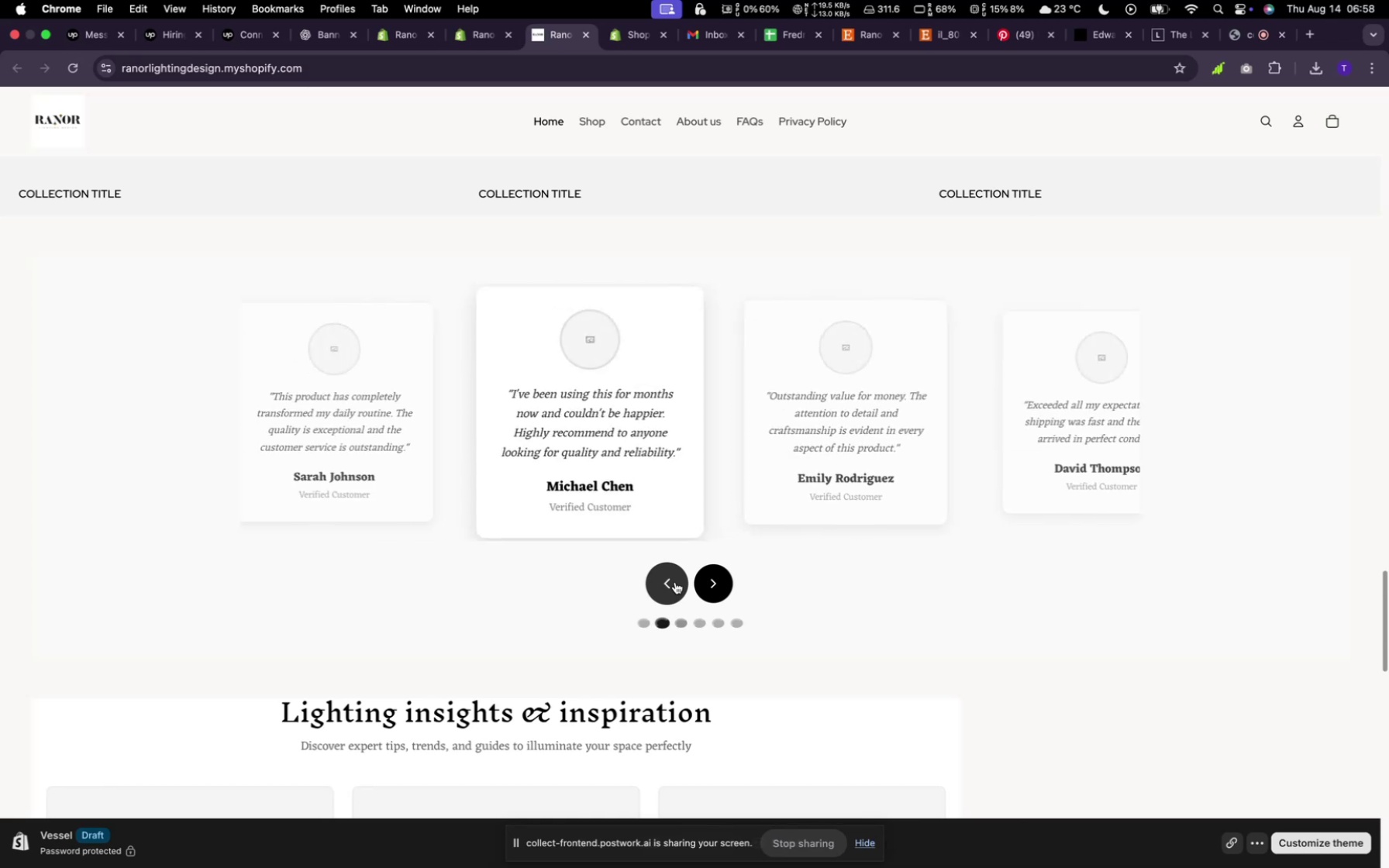 
triple_click([675, 582])
 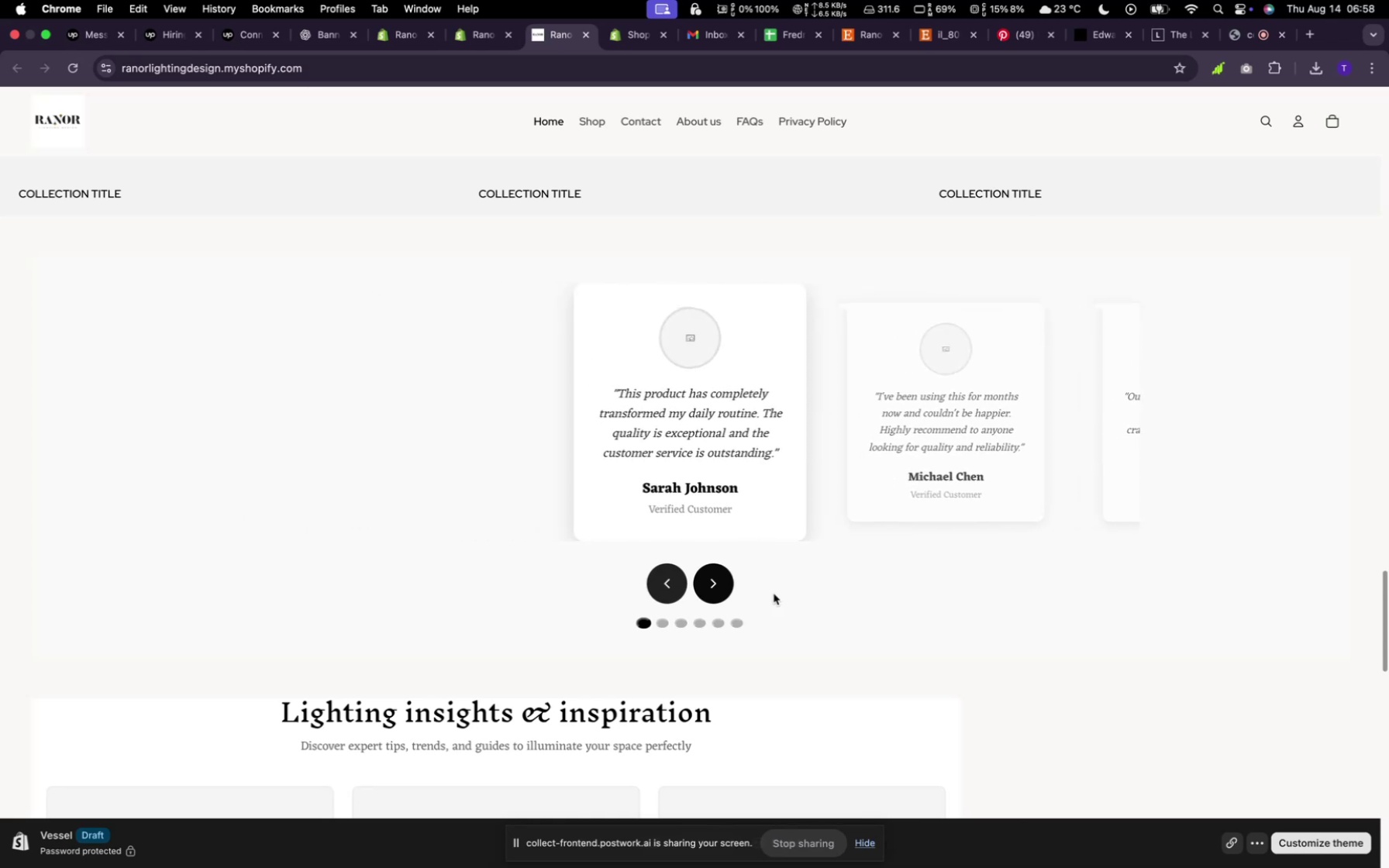 
scroll: coordinate [853, 604], scroll_direction: down, amount: 22.0
 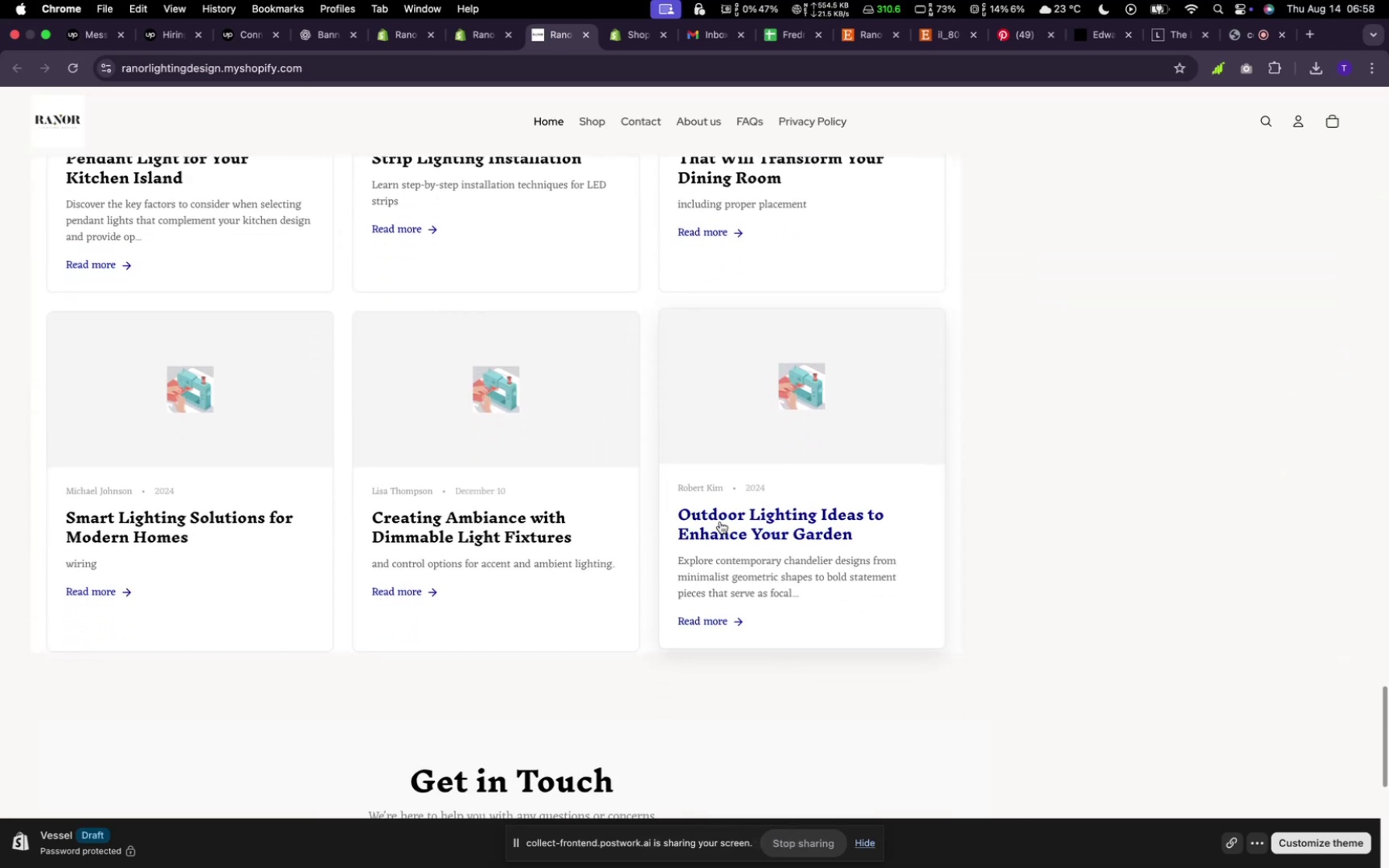 
scroll: coordinate [725, 489], scroll_direction: up, amount: 7.0
 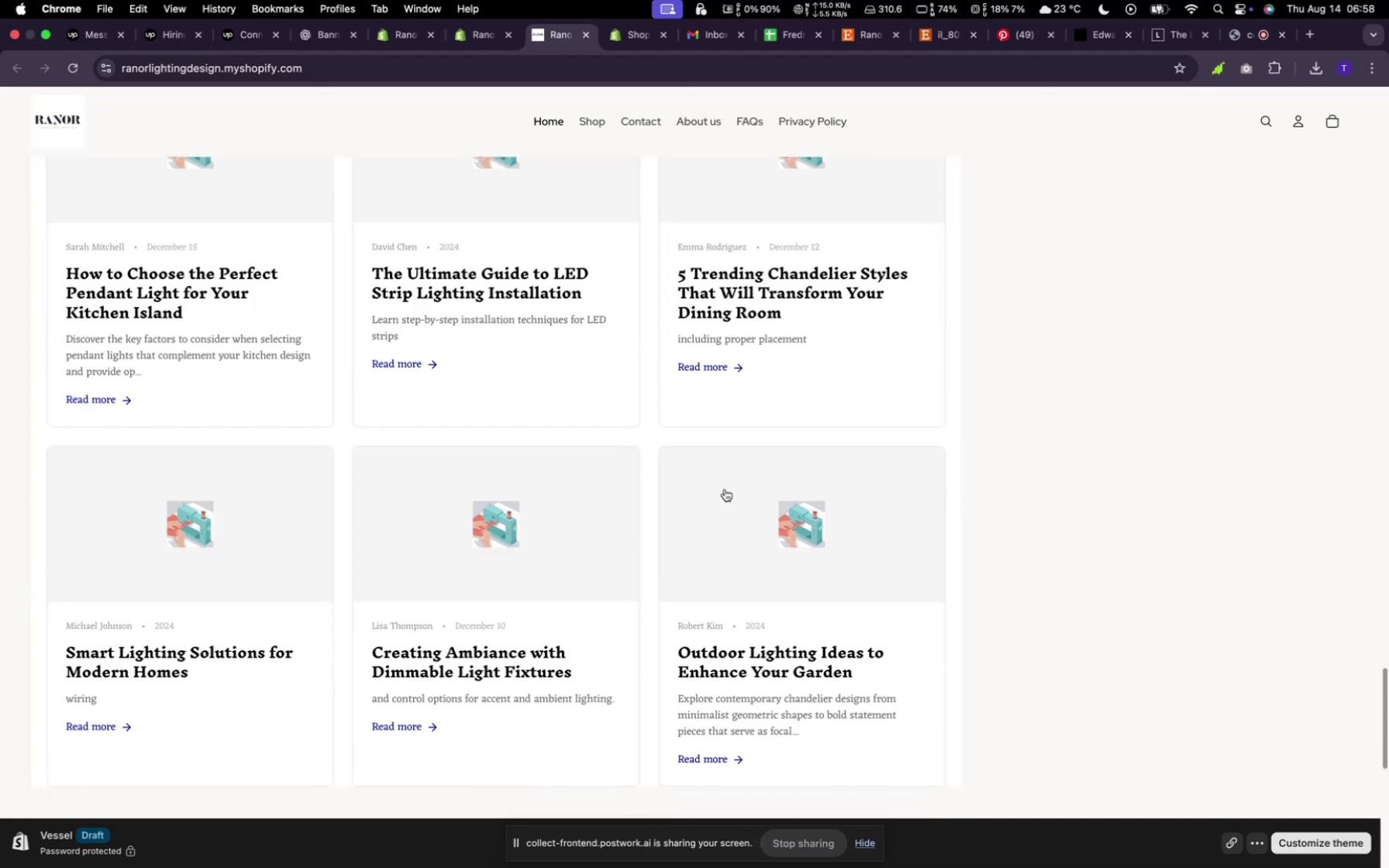 
scroll: coordinate [725, 489], scroll_direction: down, amount: 27.0
 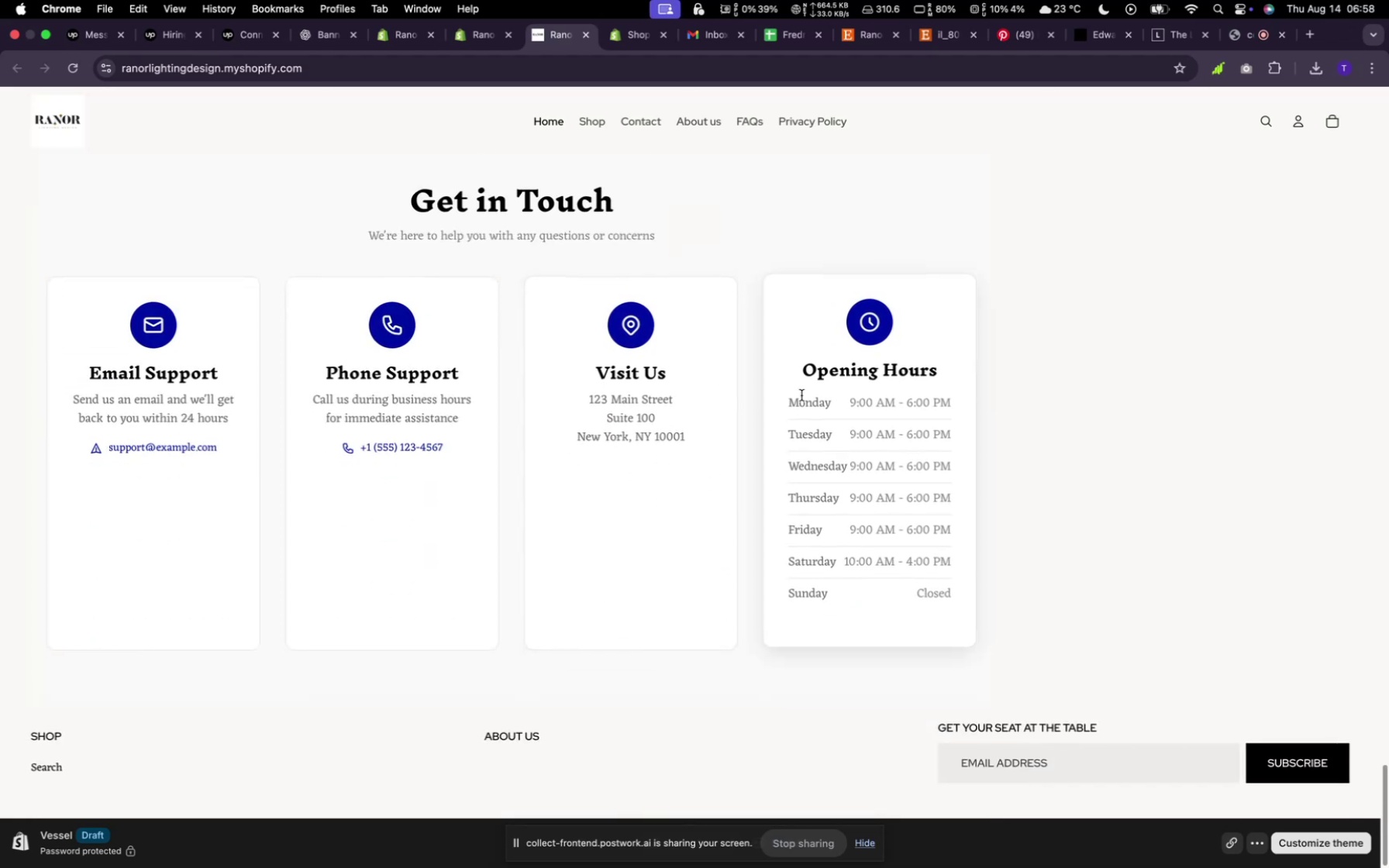 
wait(6.09)
 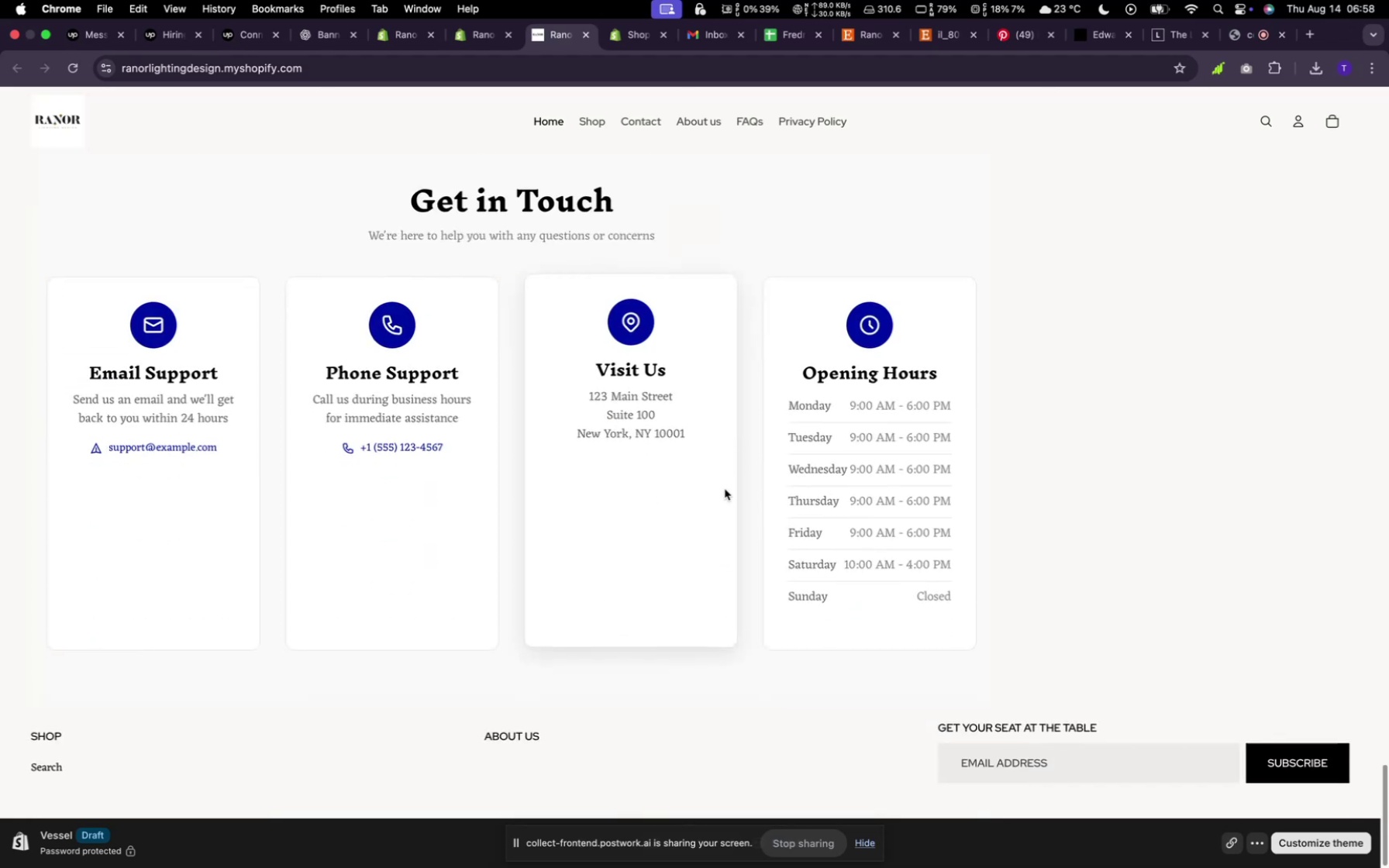 
scroll: coordinate [802, 464], scroll_direction: up, amount: 5.0
 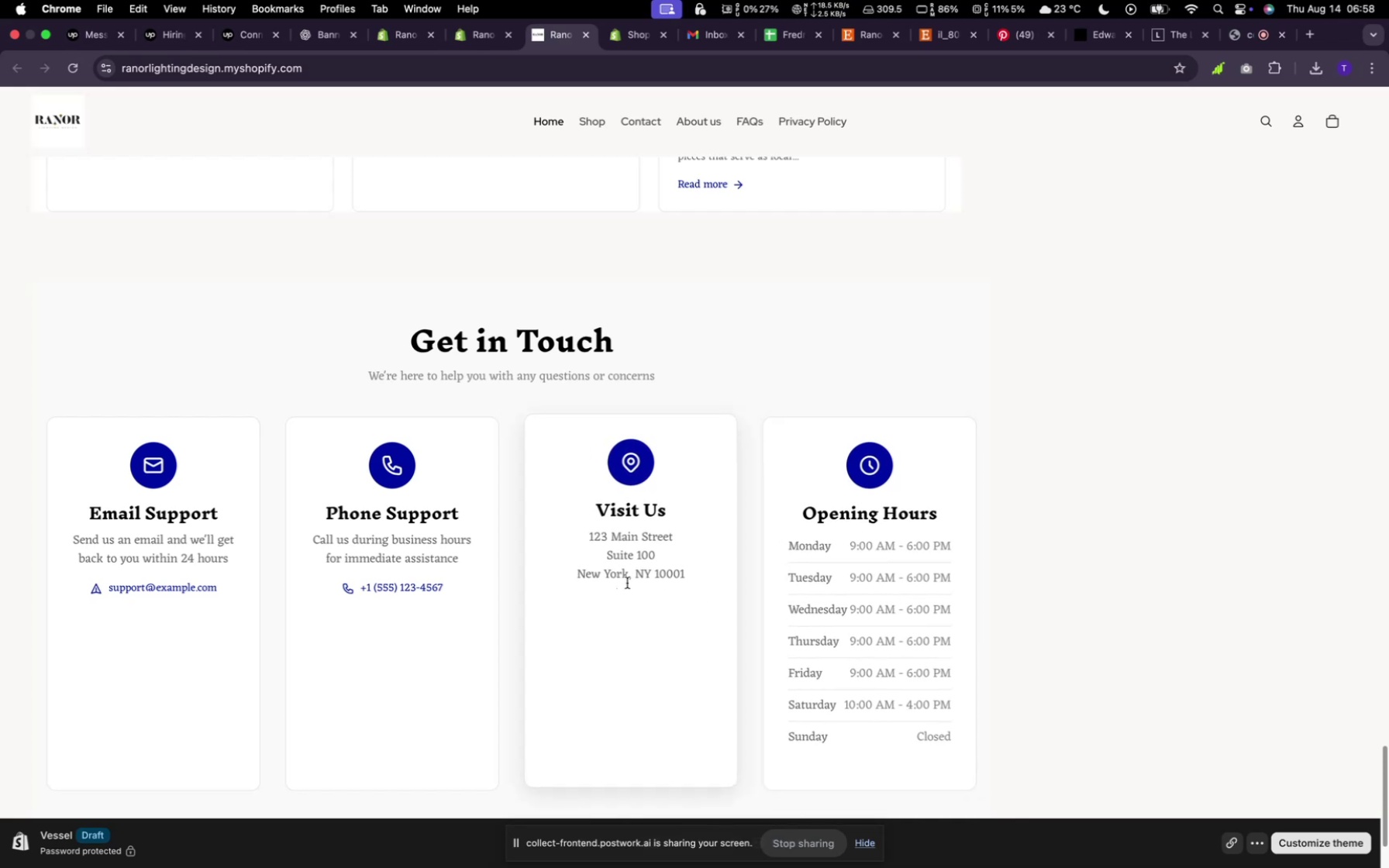 
wait(10.37)
 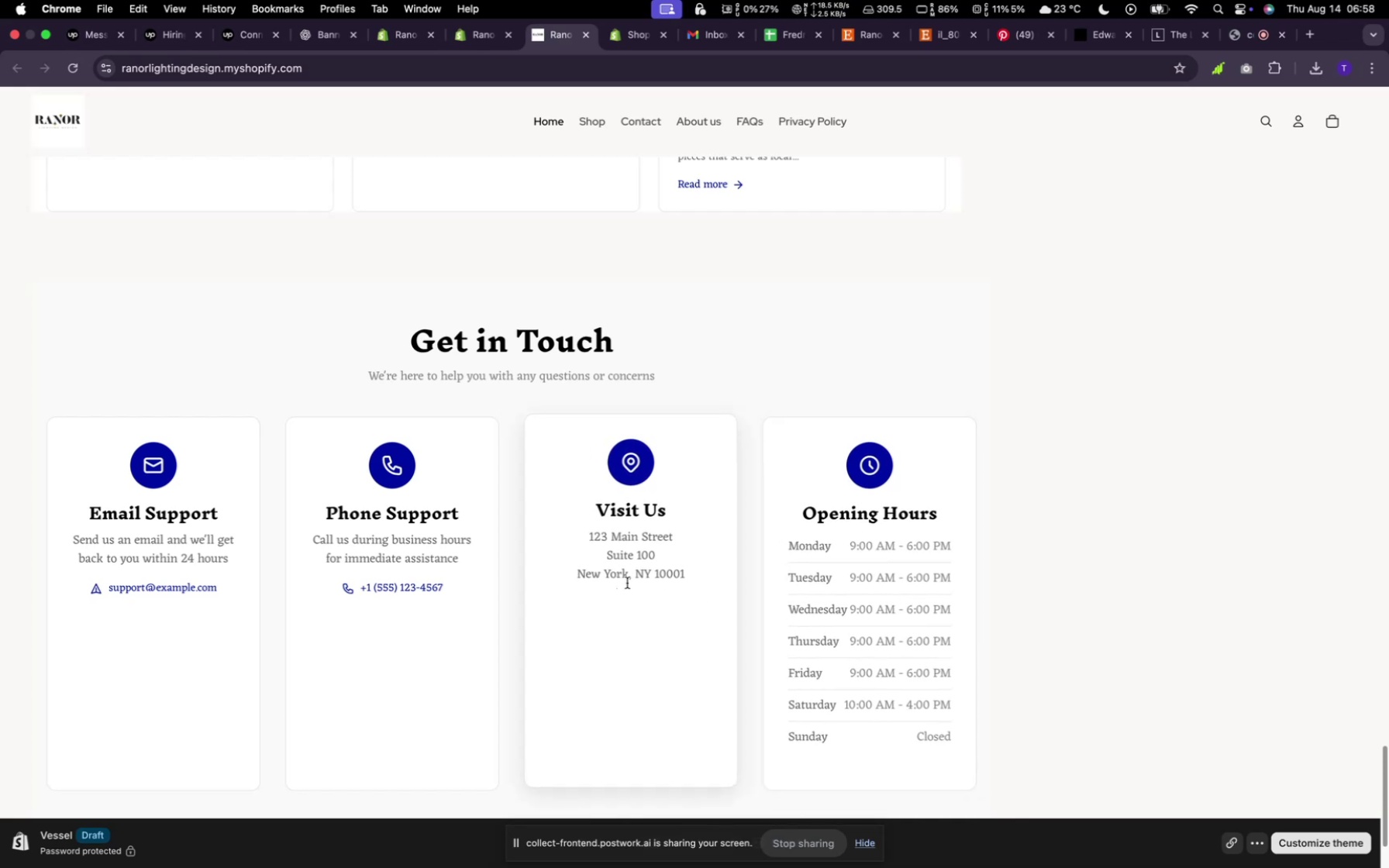 
scroll: coordinate [916, 360], scroll_direction: up, amount: 141.0
 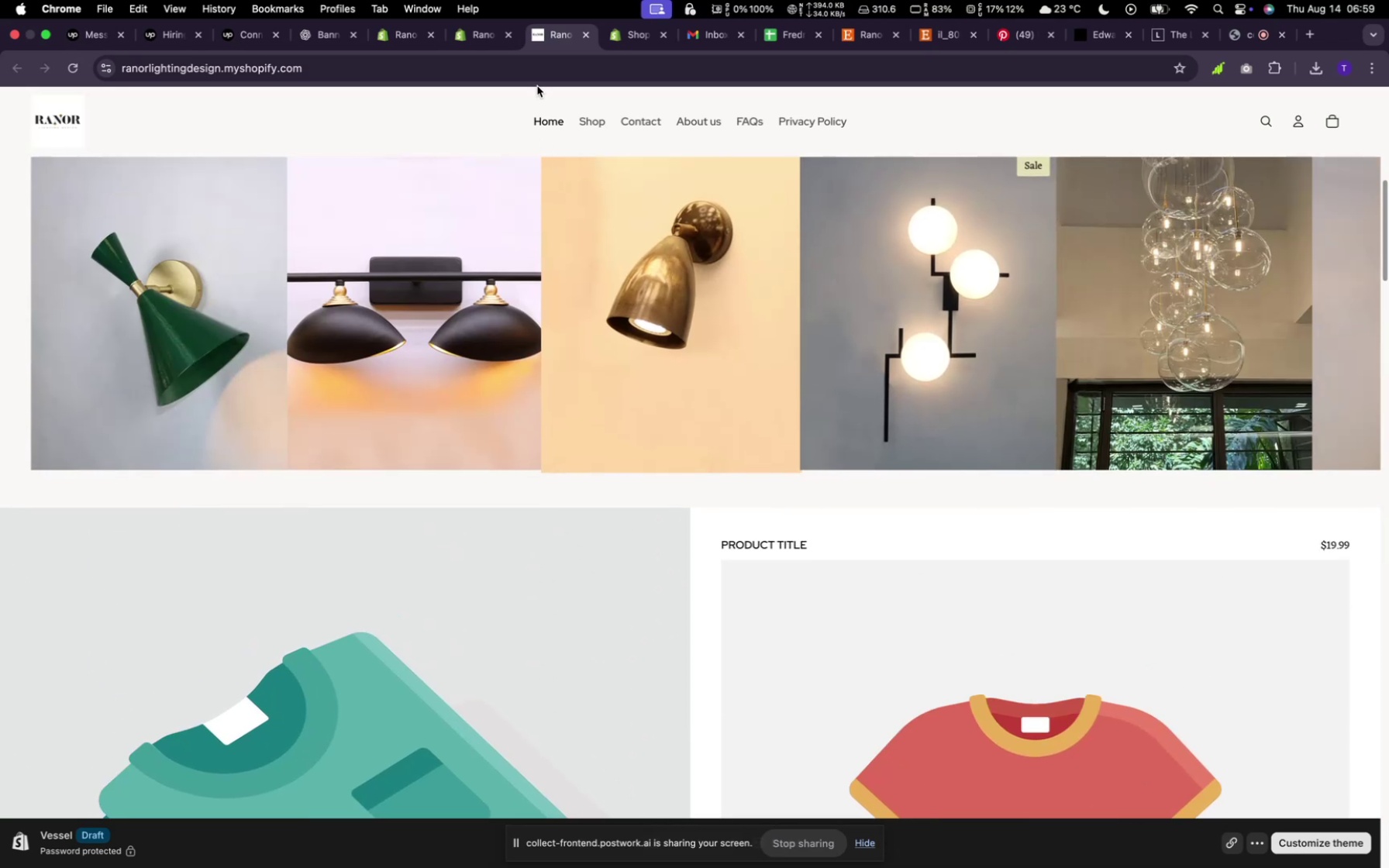 